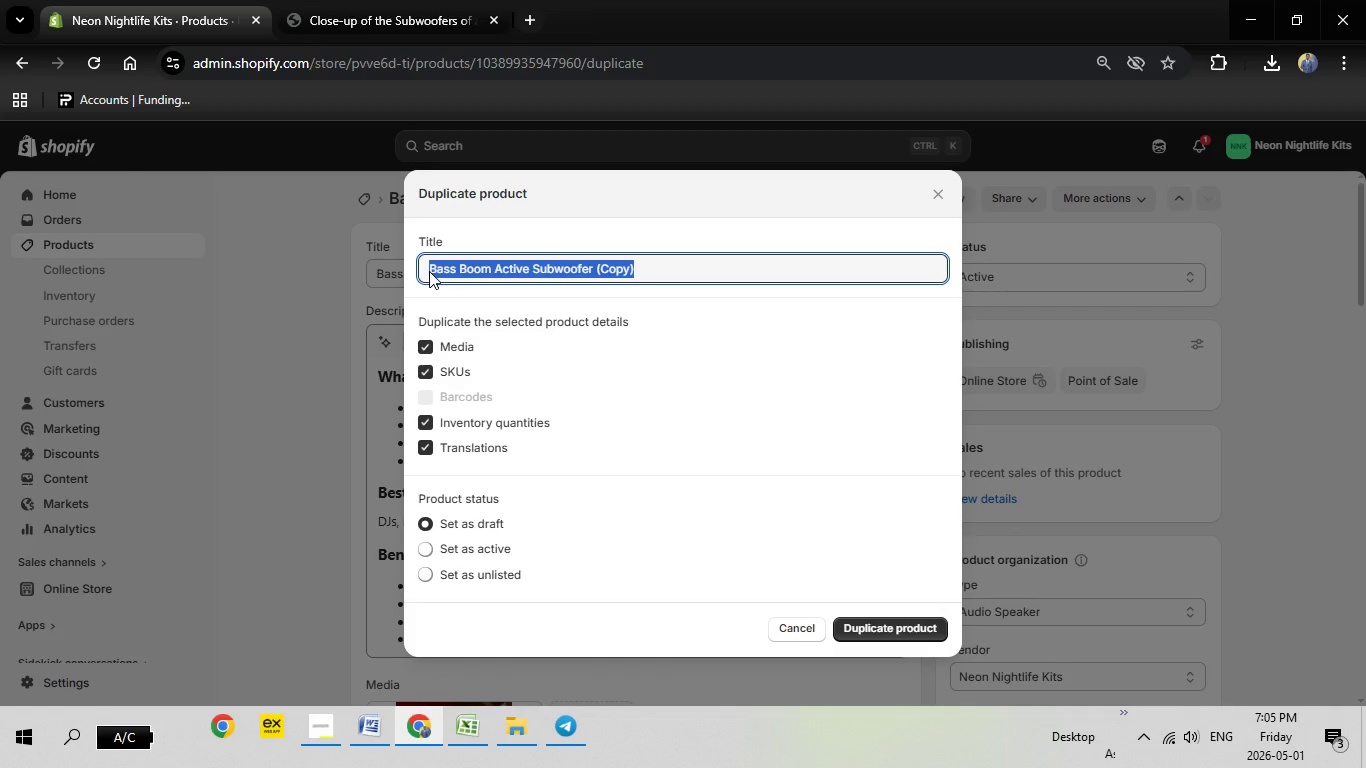 
key(Backspace)
type(ILL)
key(Backspace)
key(Backspace)
type(llisionist'sFoldingTable Platform)
 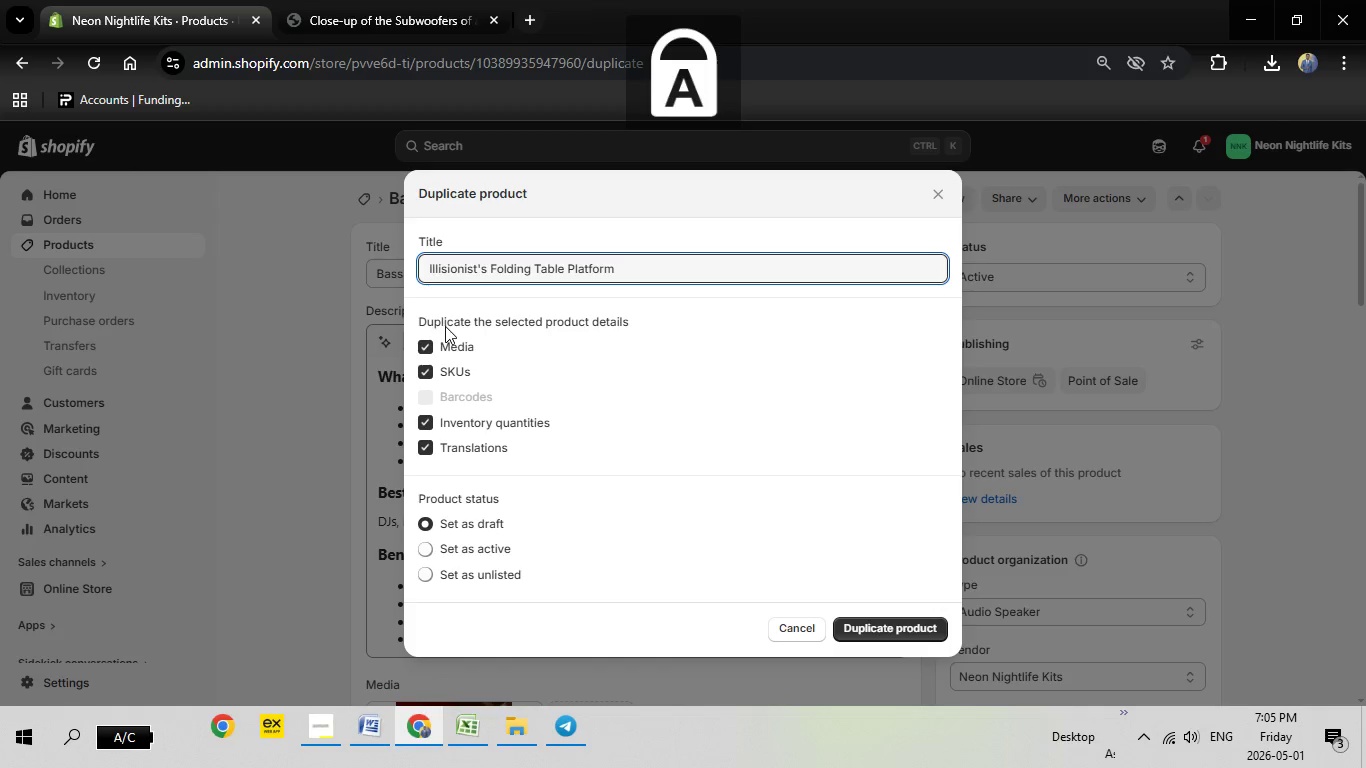 
left_click([422, 541])
 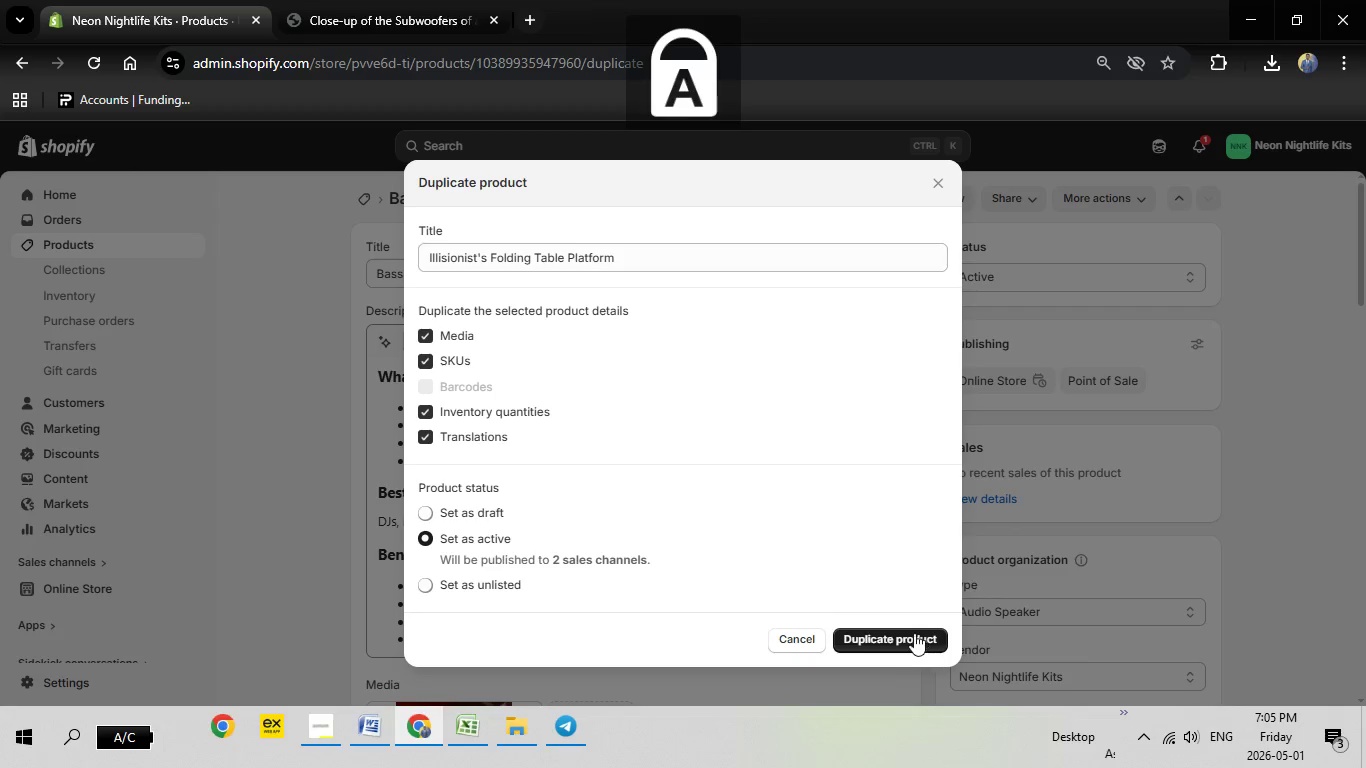 
left_click([914, 633])
 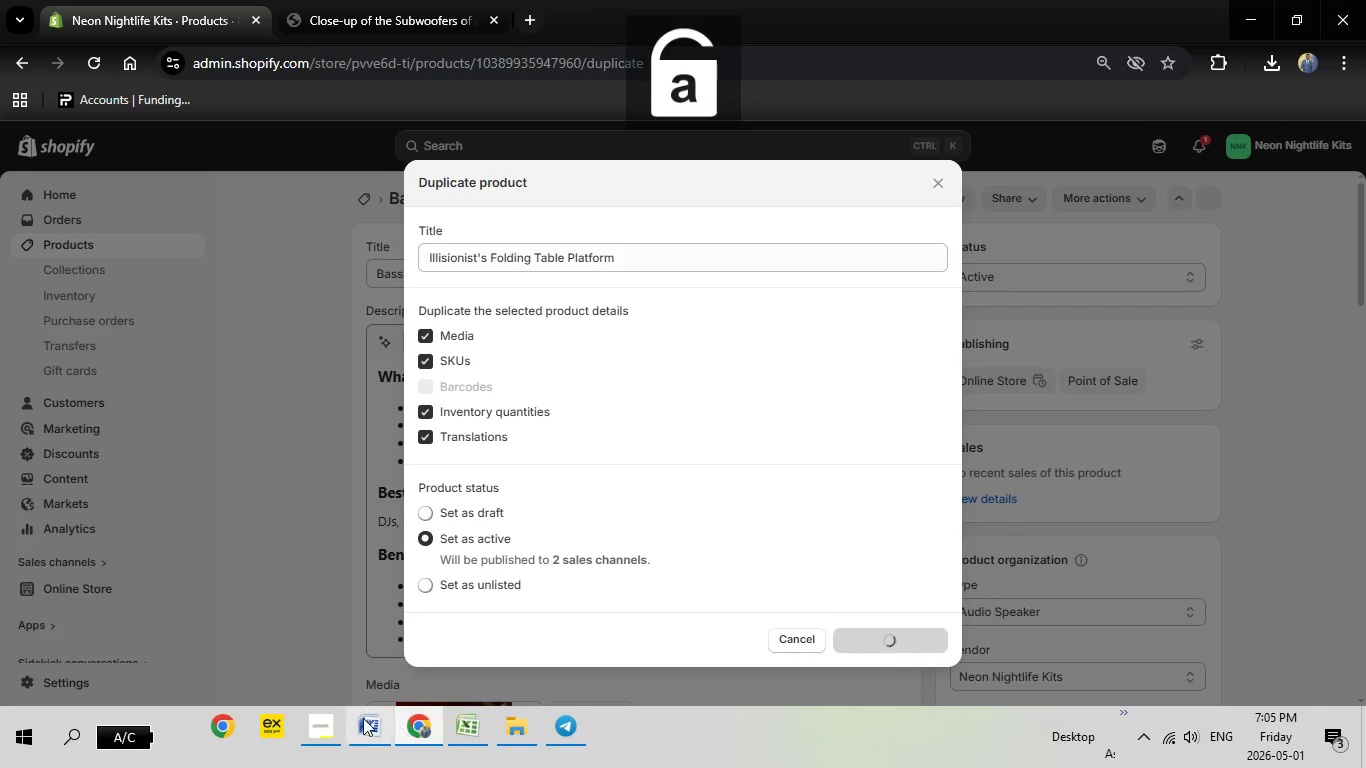 
left_click([371, 723])
 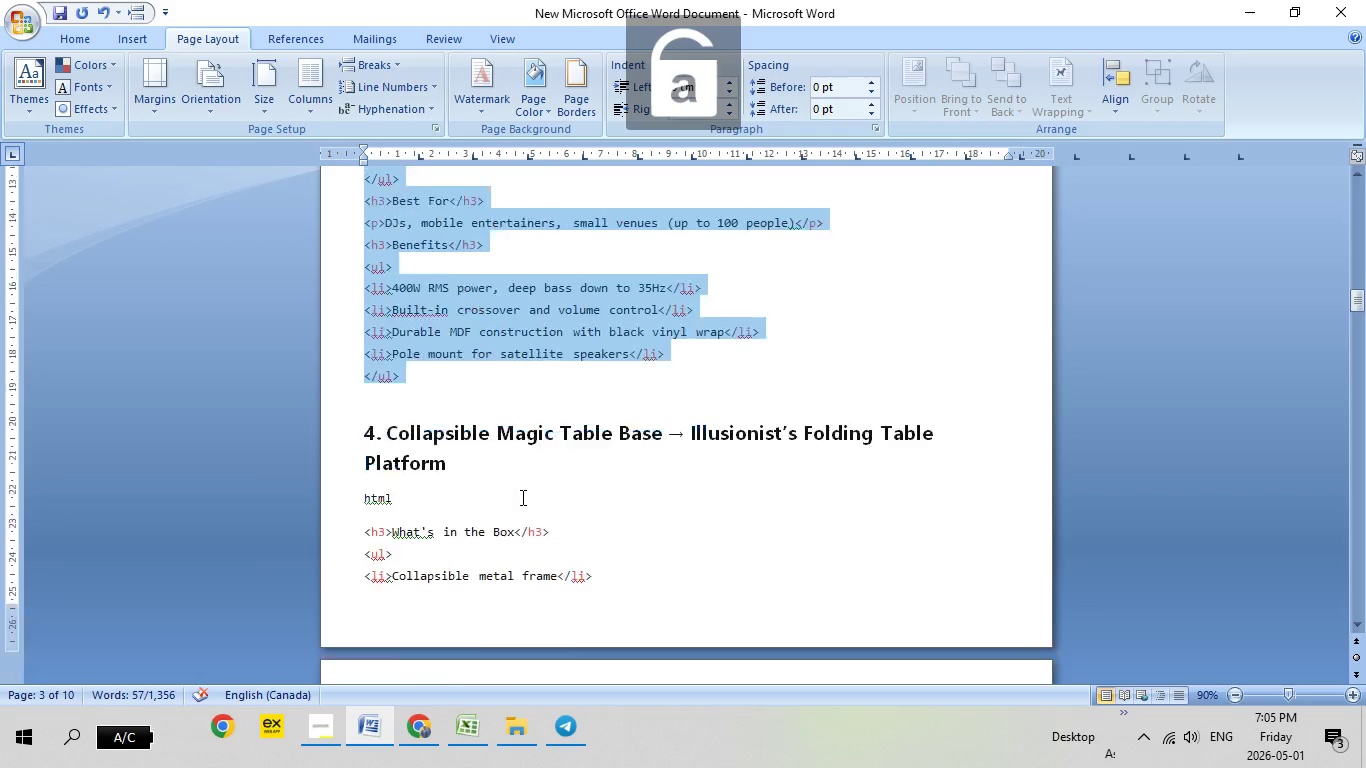 
scroll: coordinate [500, 482], scroll_direction: down, amount: 7.0
 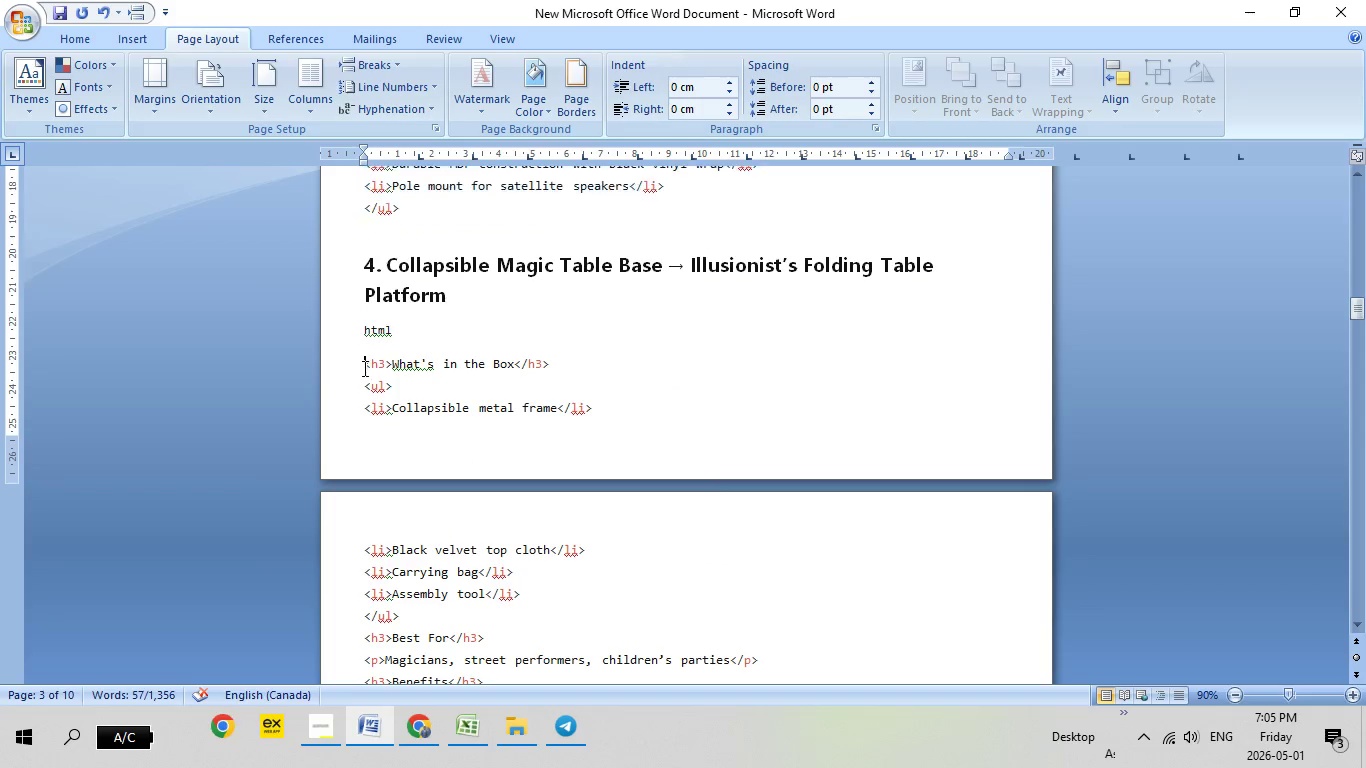 
left_click_drag(start_coordinate=[362, 366], to_coordinate=[498, 509])
 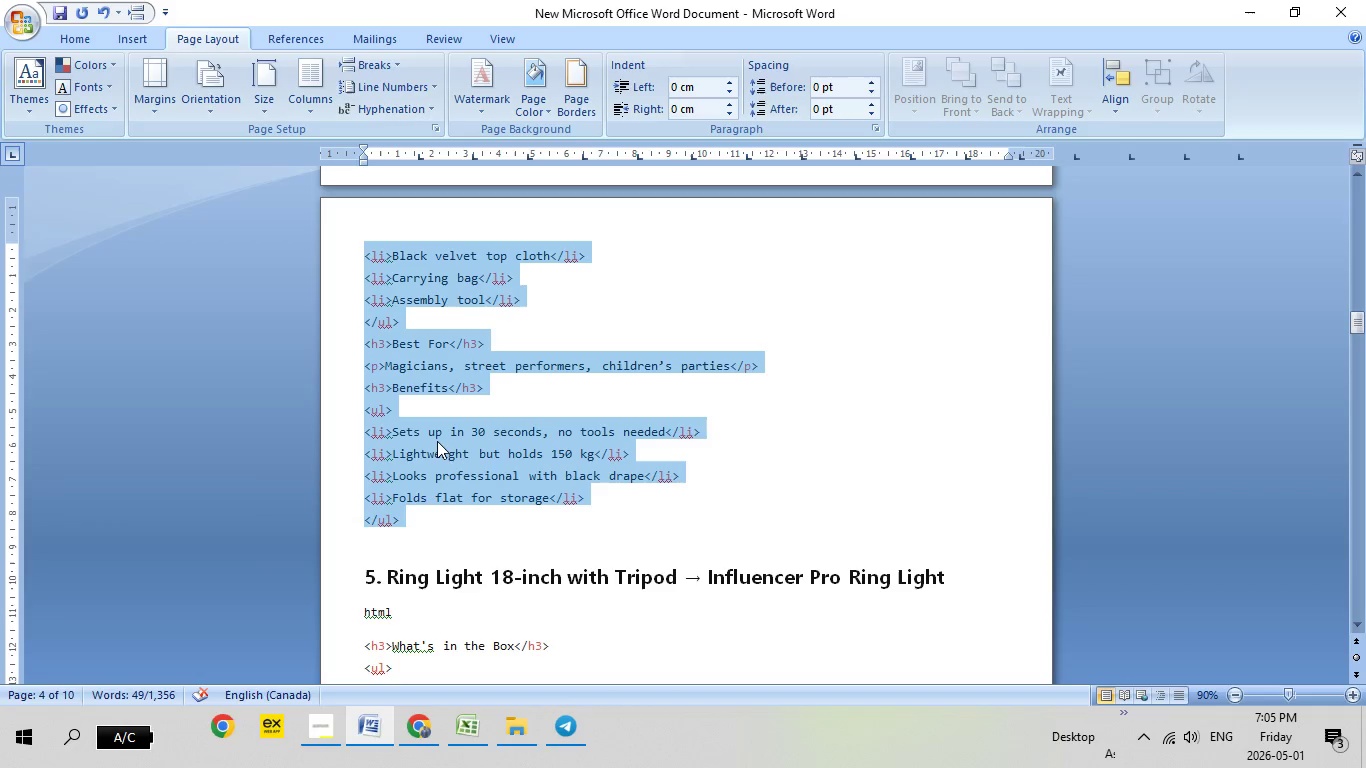 
scroll: coordinate [521, 504], scroll_direction: down, amount: 7.0
 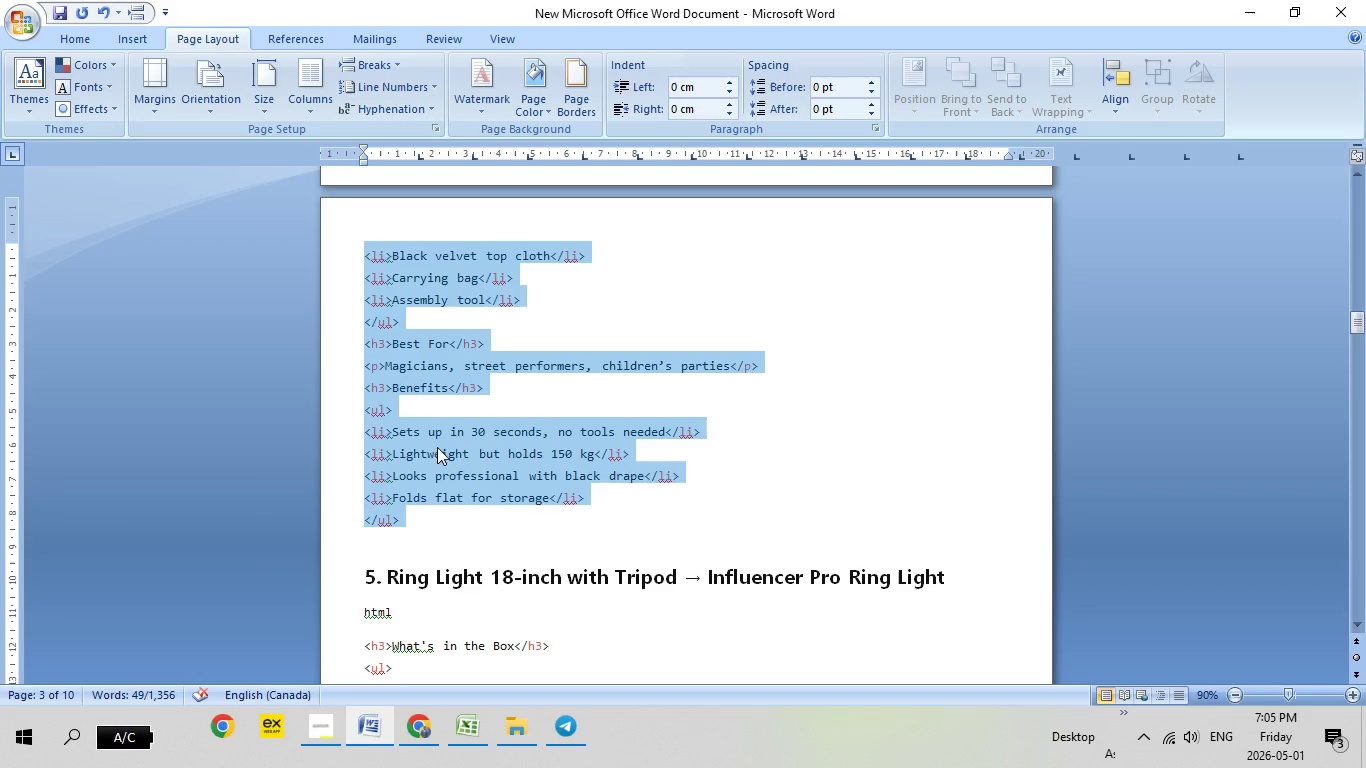 
right_click([437, 441])
 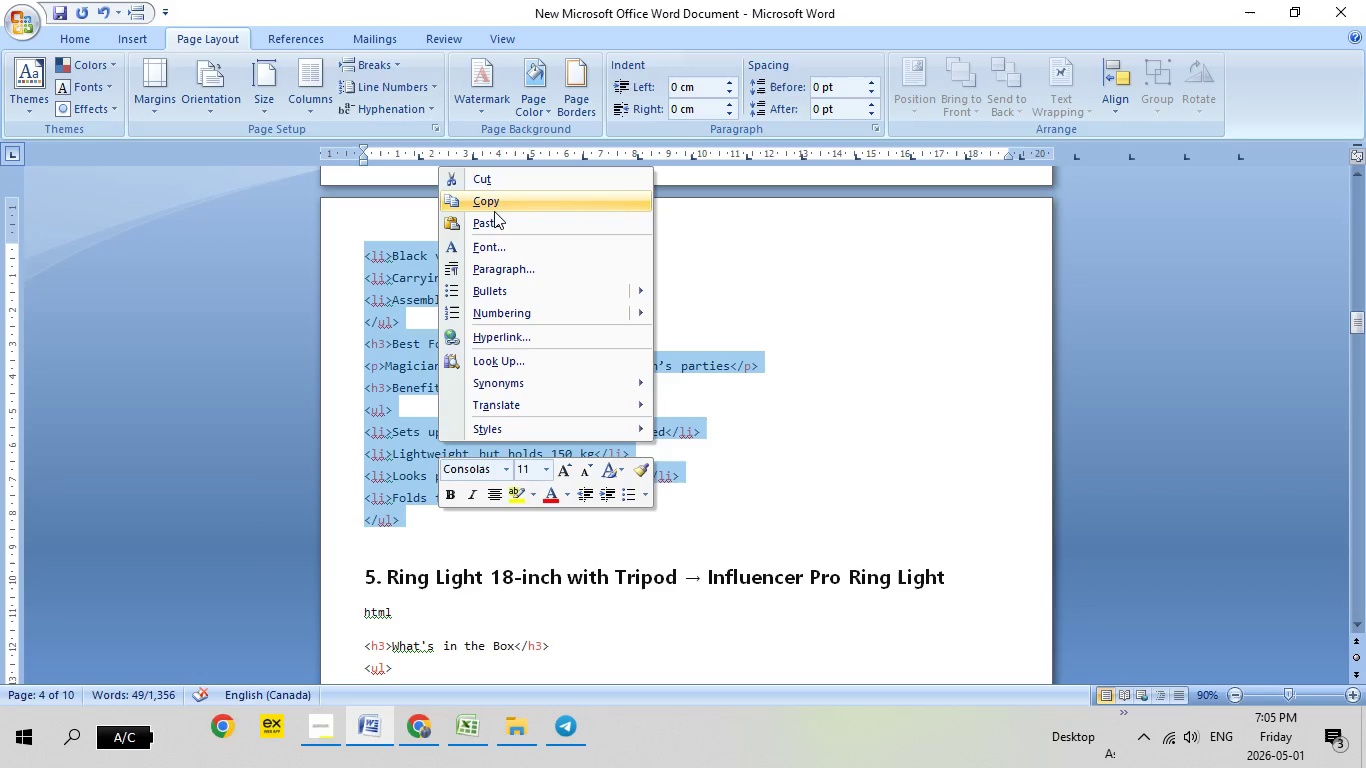 
left_click([494, 211])
 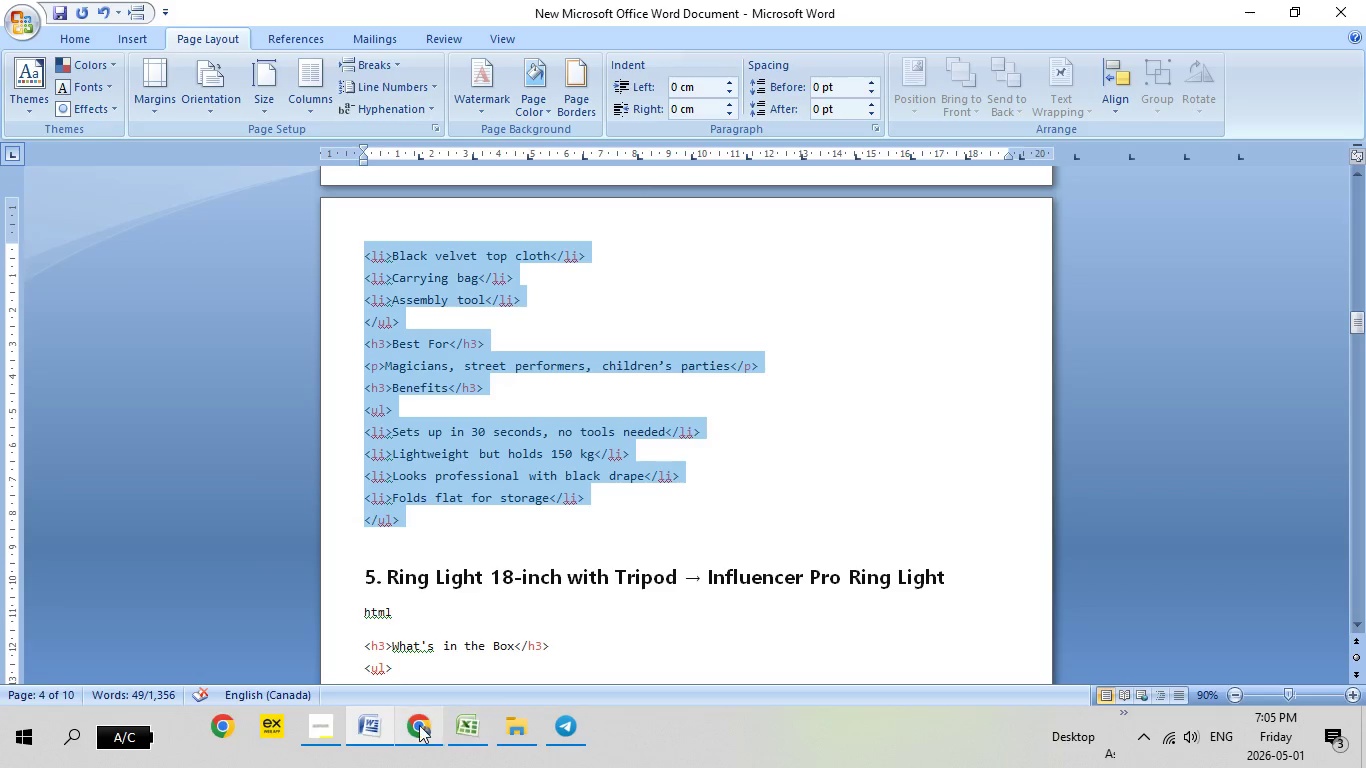 
left_click([419, 725])
 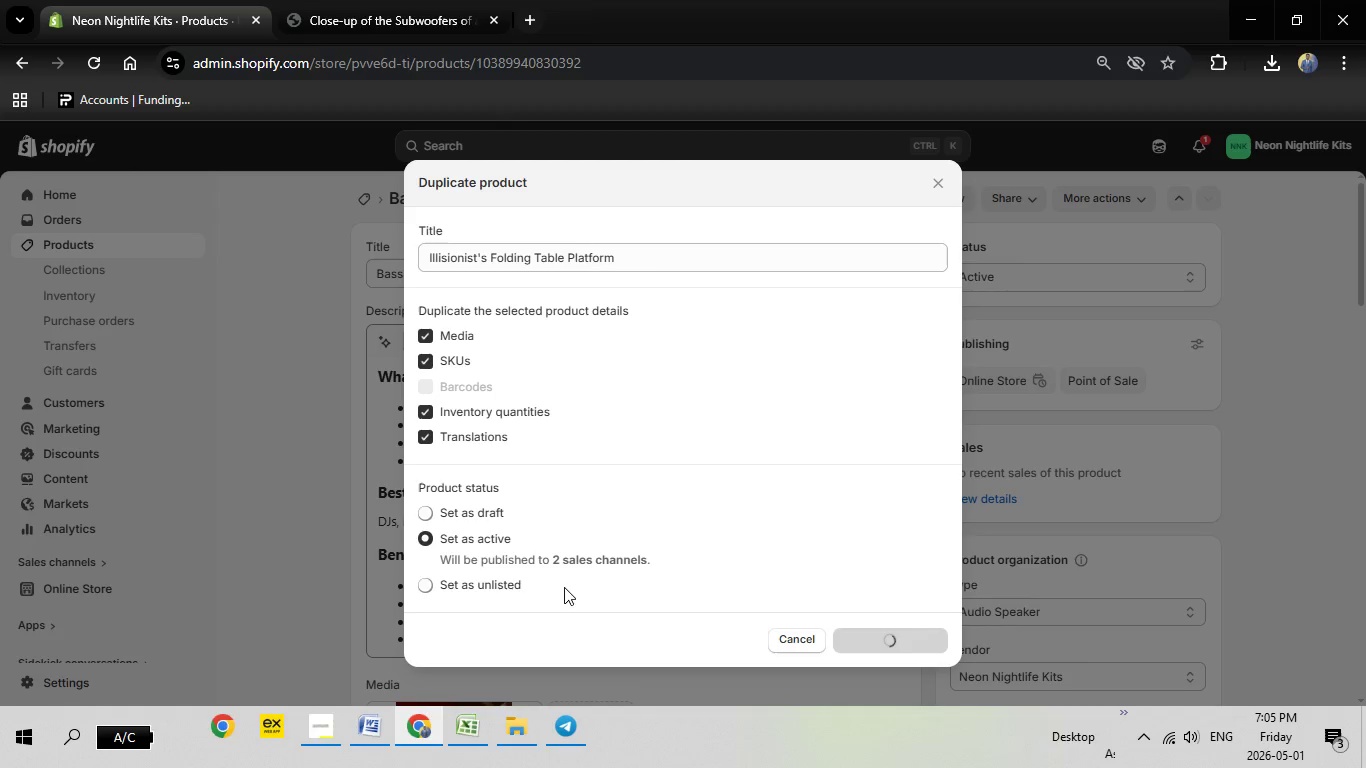 
wait(9.17)
 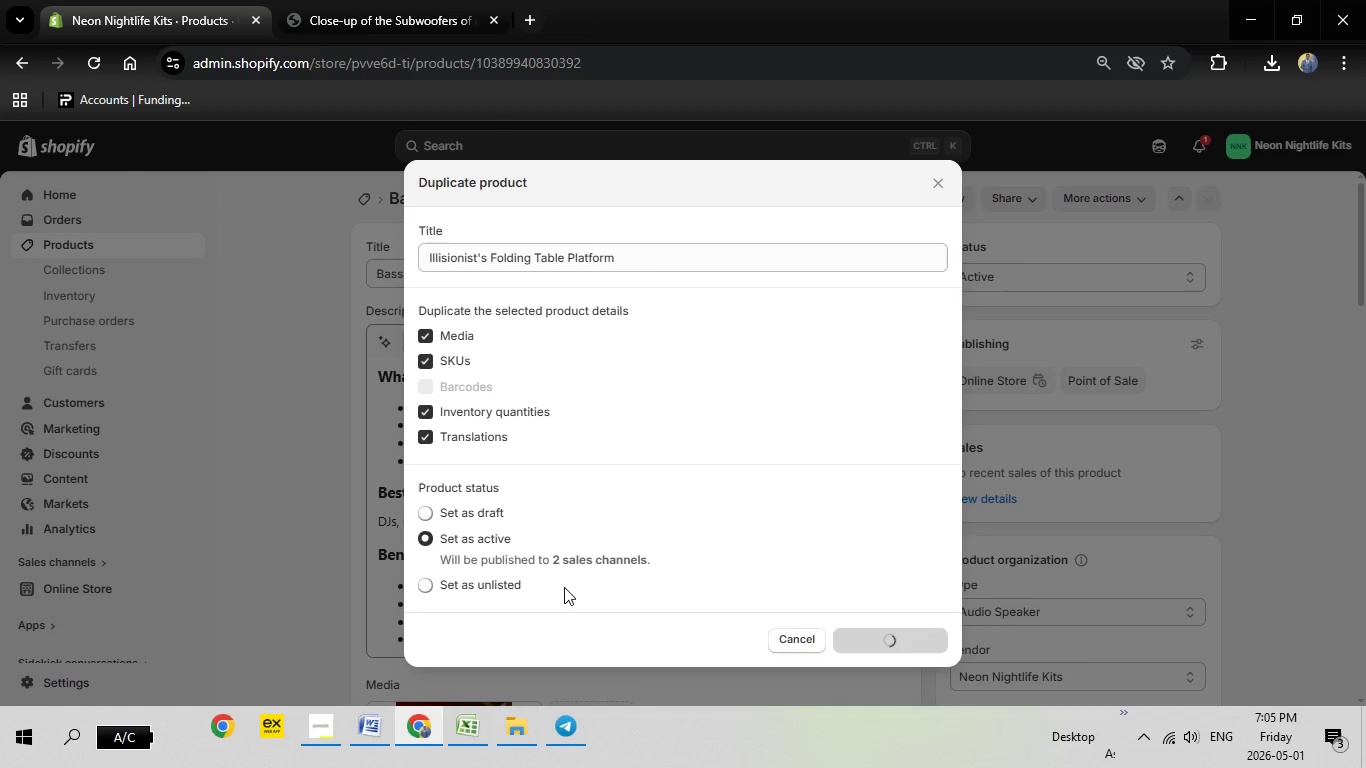 
left_click([387, 717])
 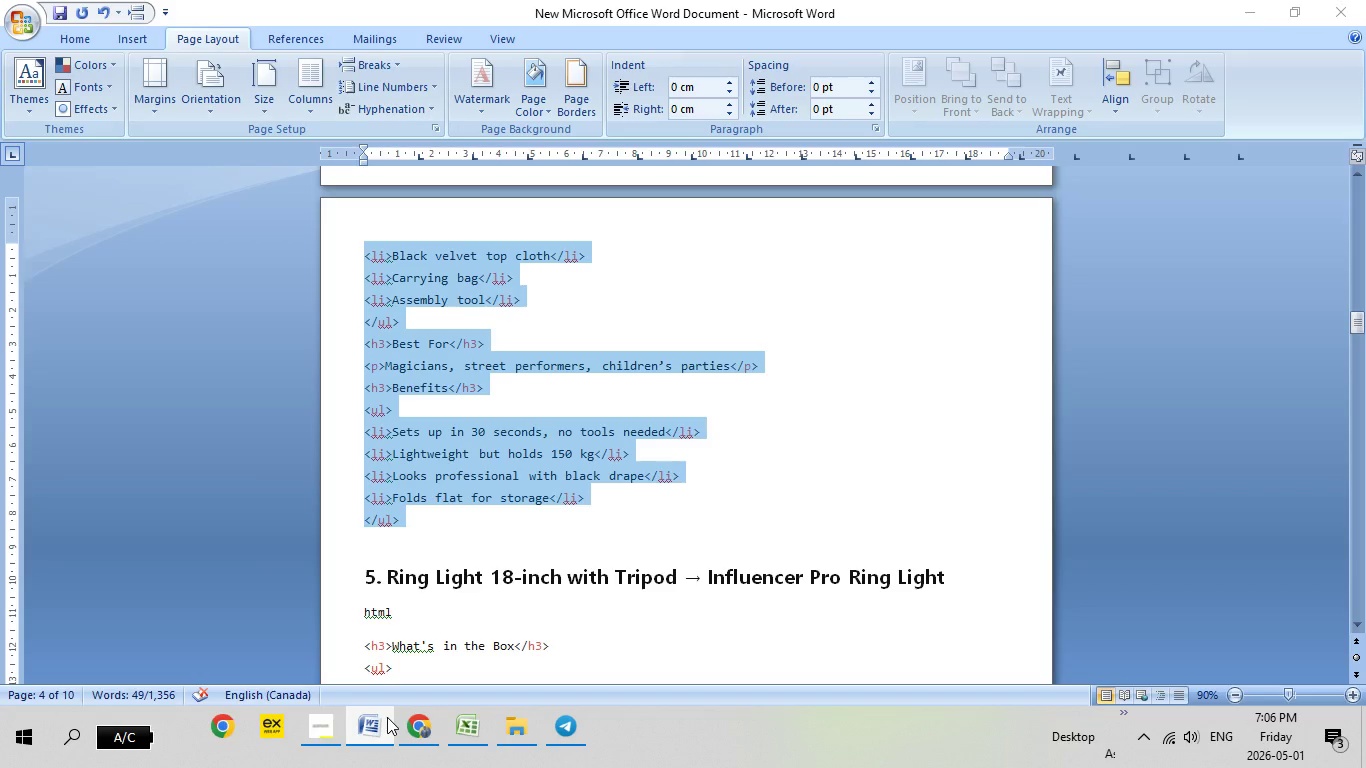 
left_click([387, 717])
 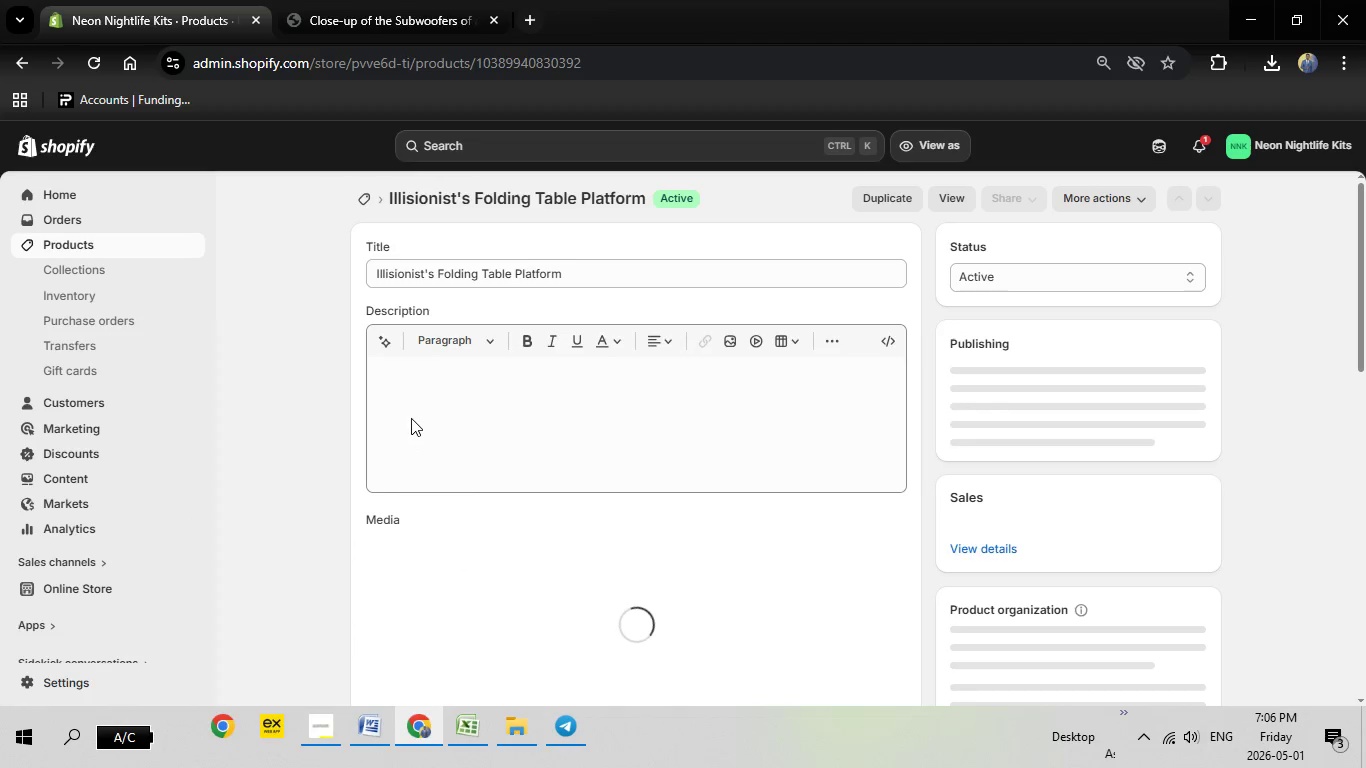 
mouse_move([371, 398])
 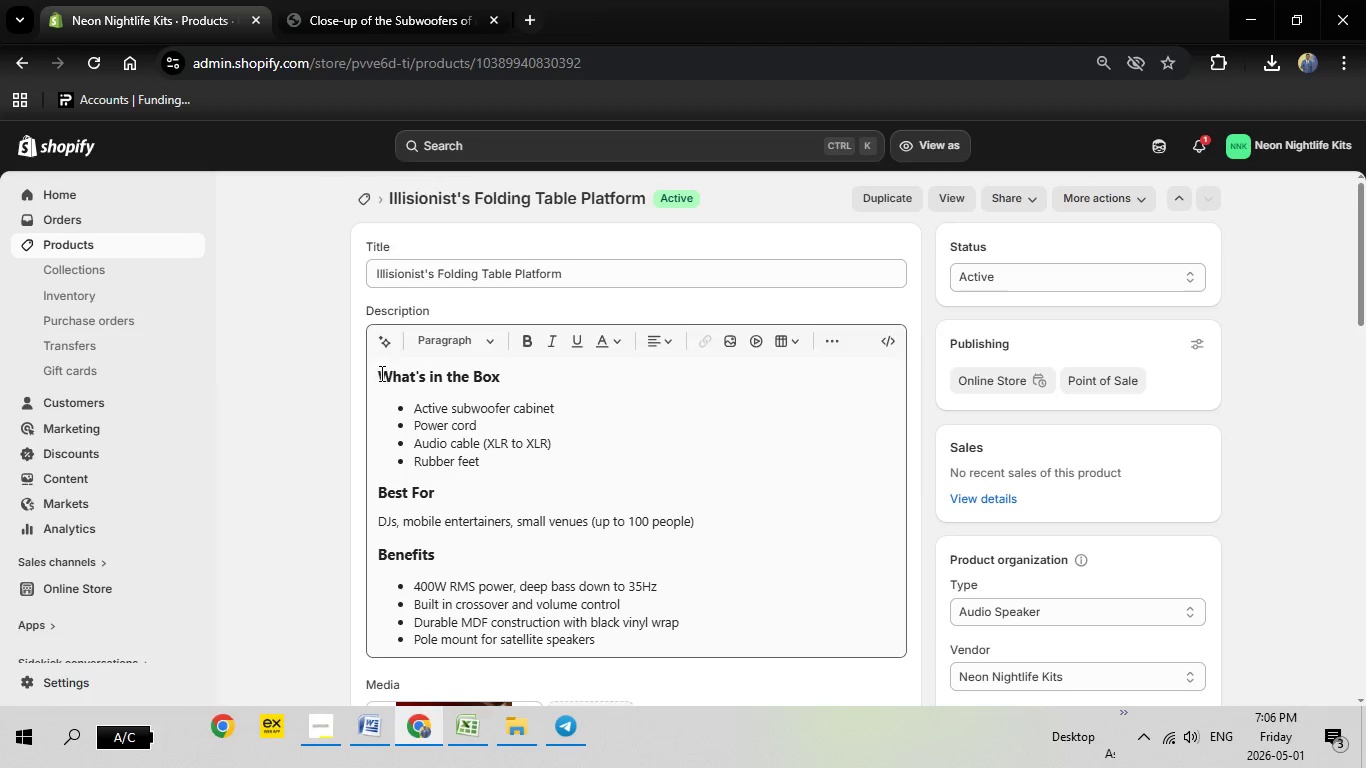 
left_click([380, 373])
 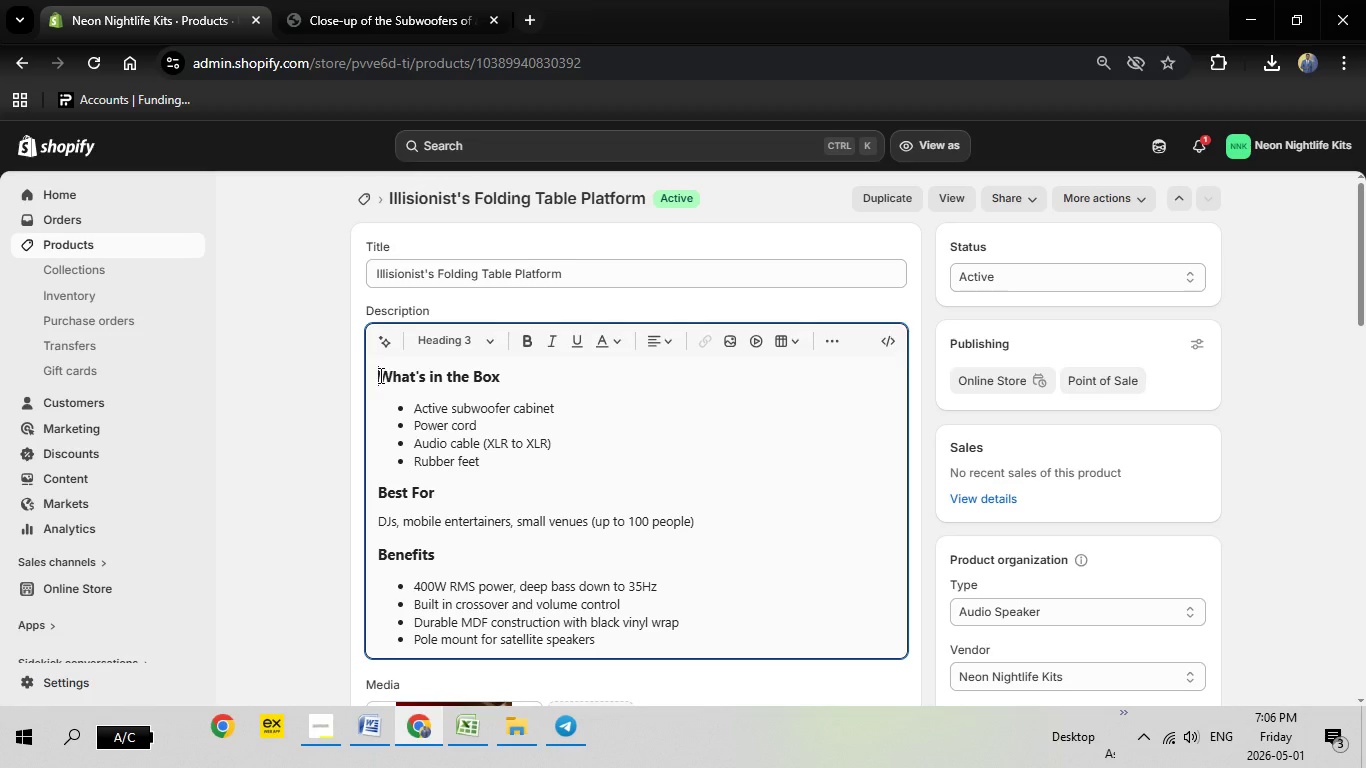 
left_click_drag(start_coordinate=[379, 375], to_coordinate=[638, 438])
 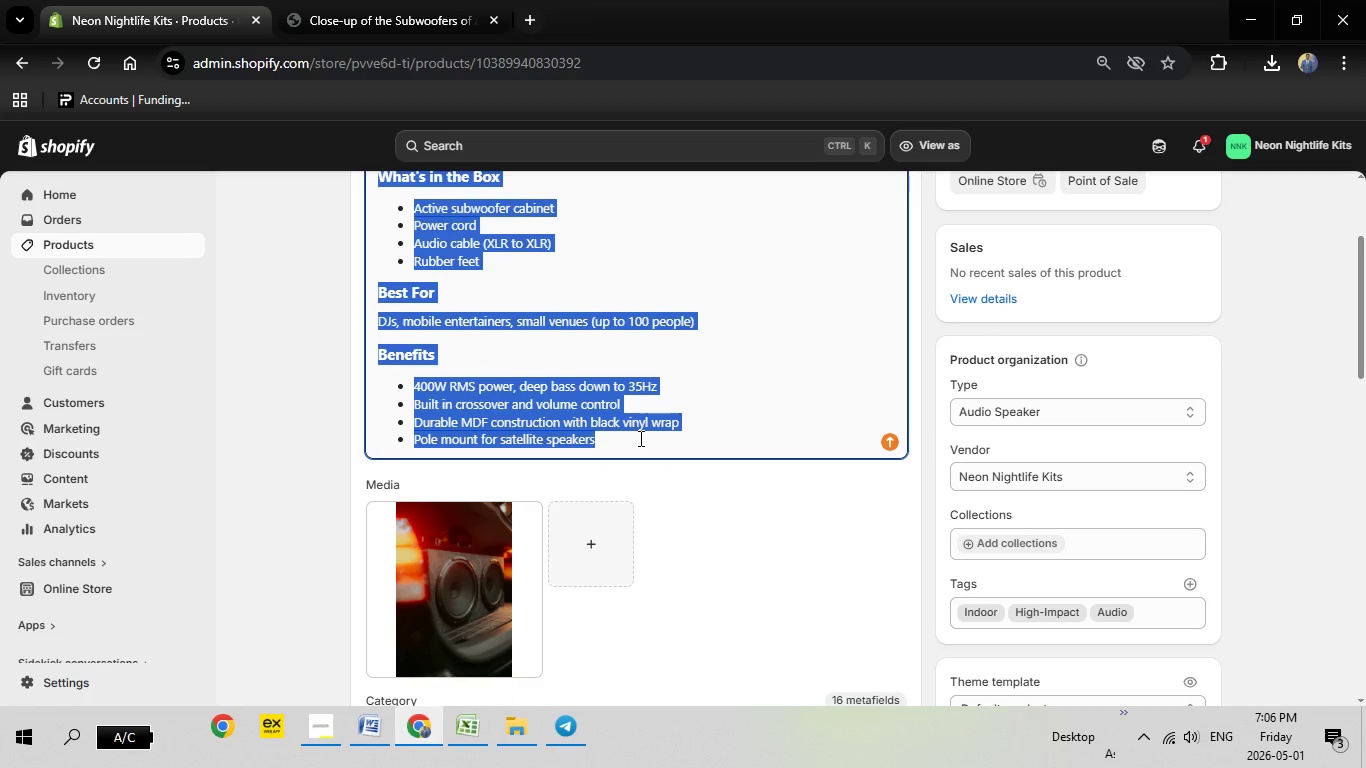 
scroll: coordinate [592, 591], scroll_direction: down, amount: 2.0
 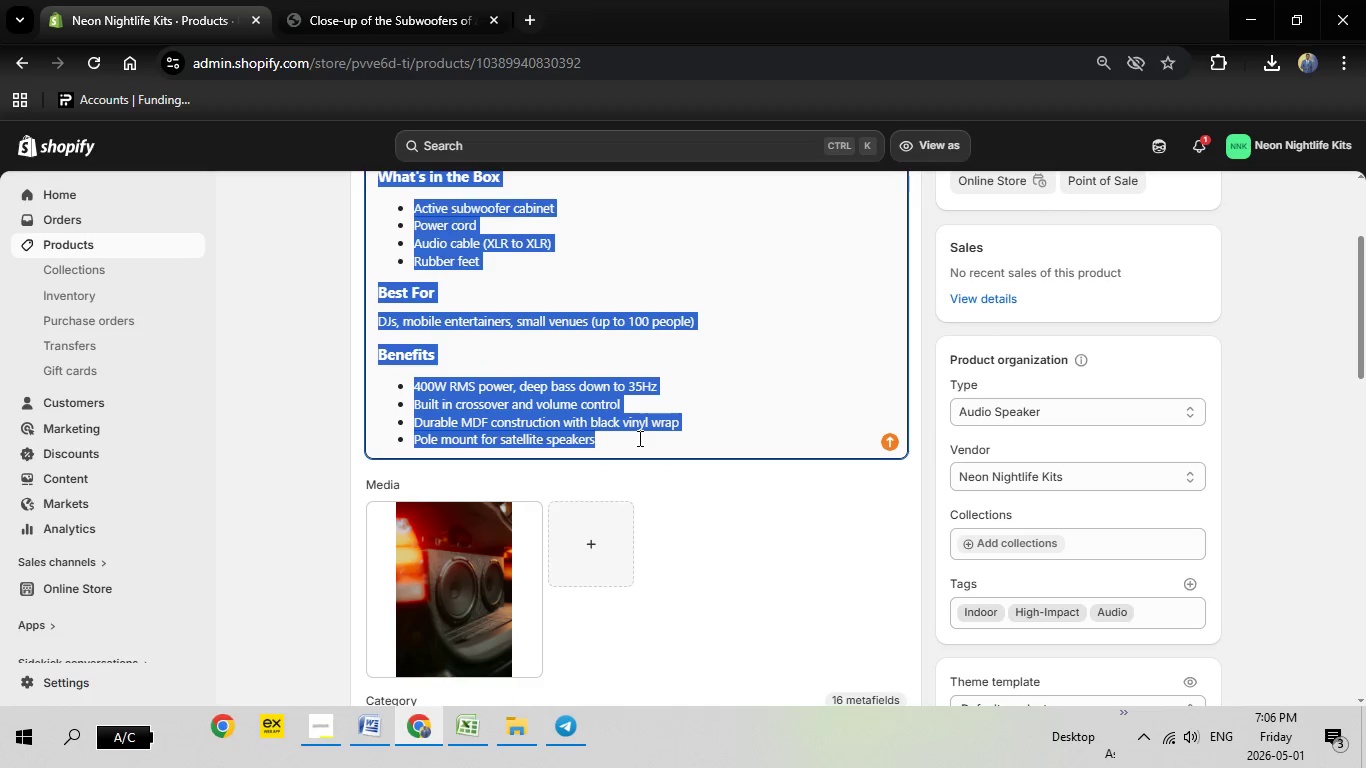 
key(Backspace)
 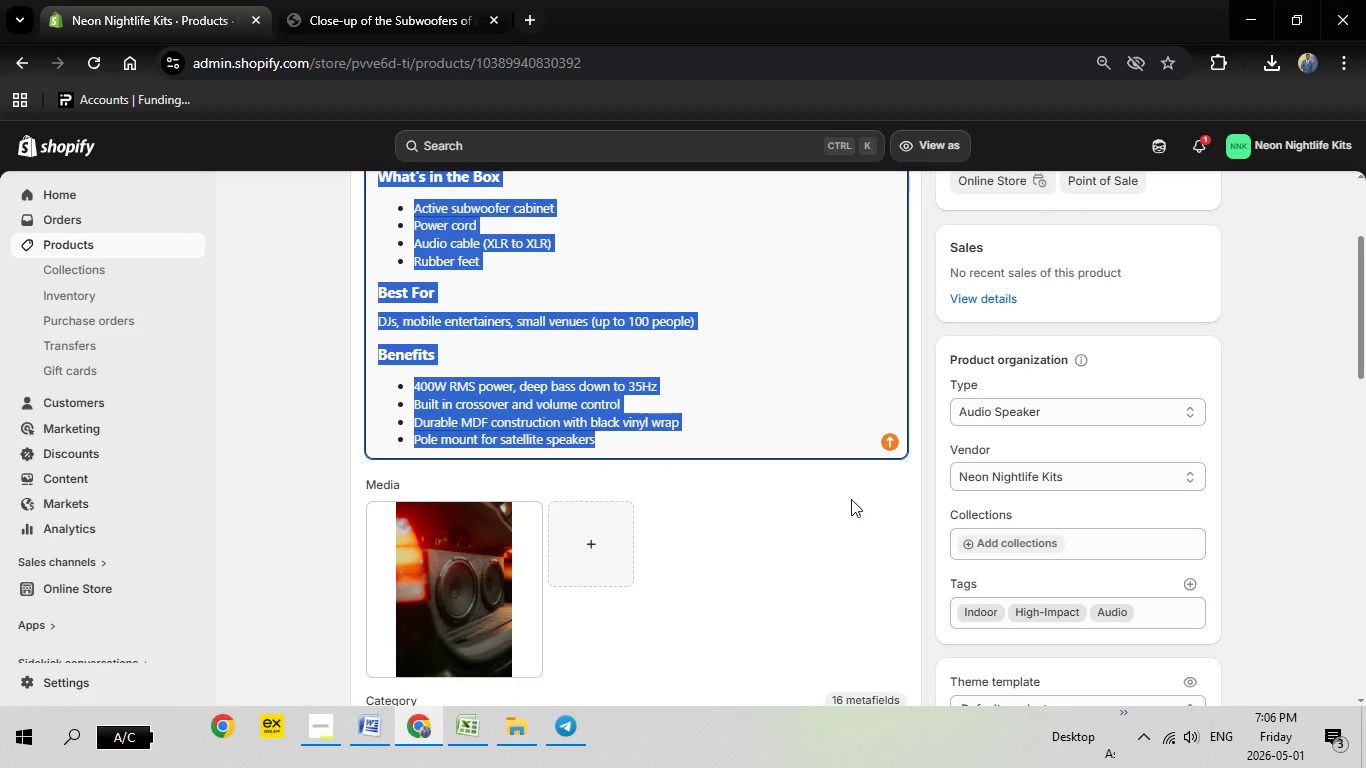 
scroll: coordinate [781, 480], scroll_direction: up, amount: 3.0
 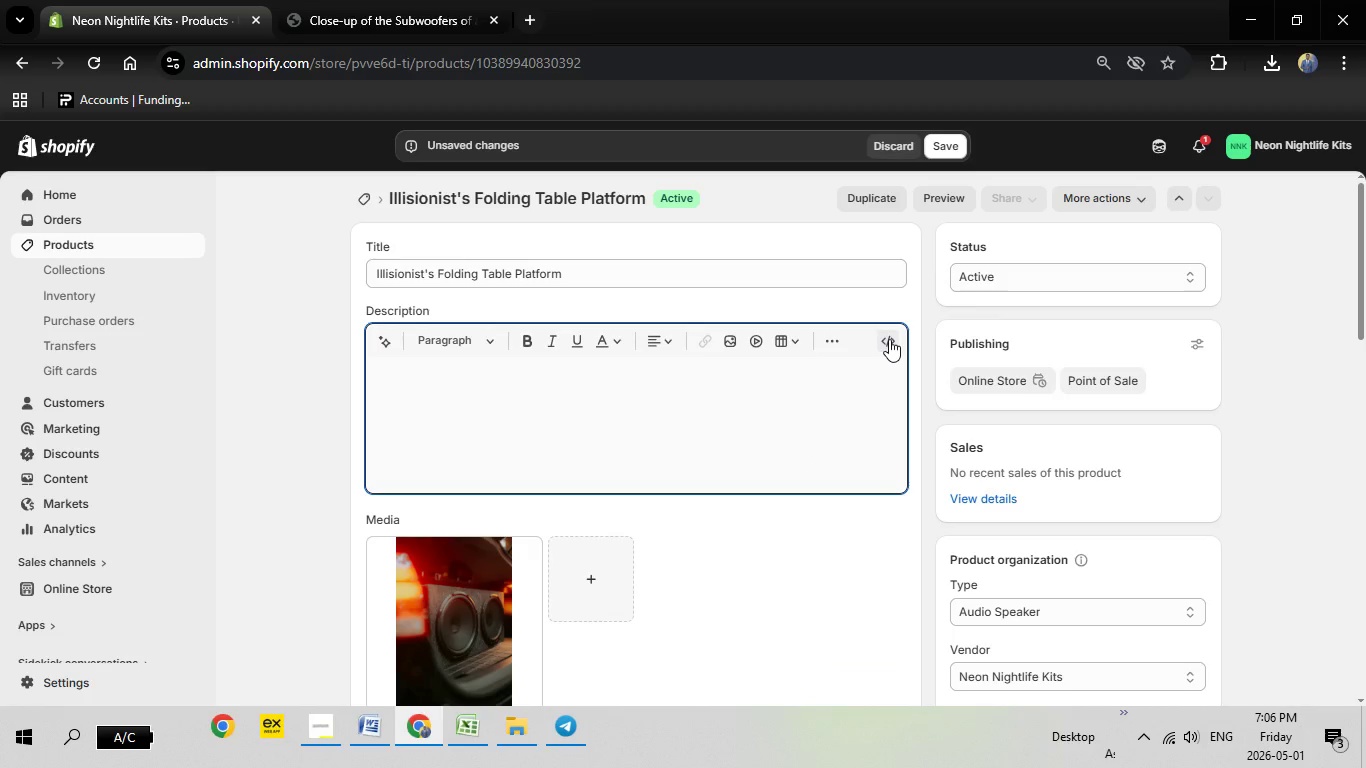 
left_click([889, 339])
 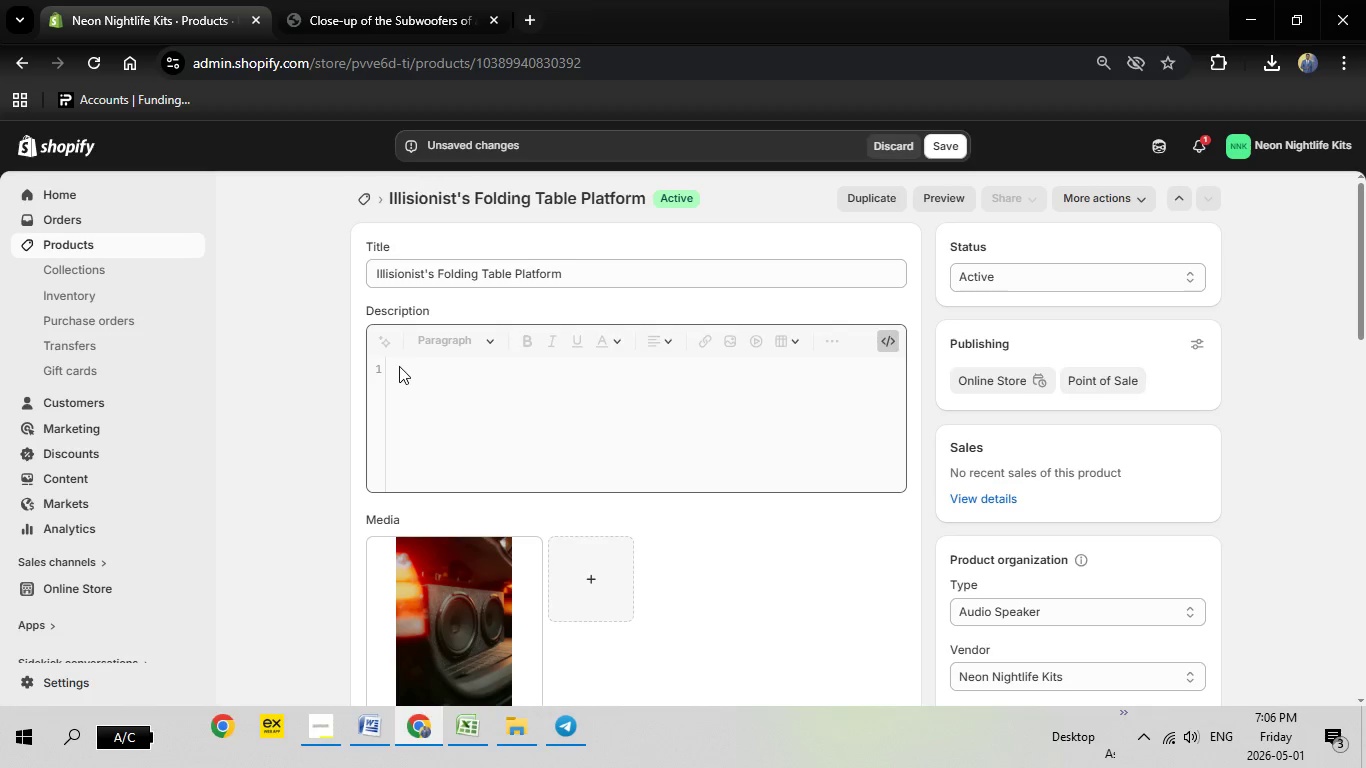 
right_click([399, 370])
 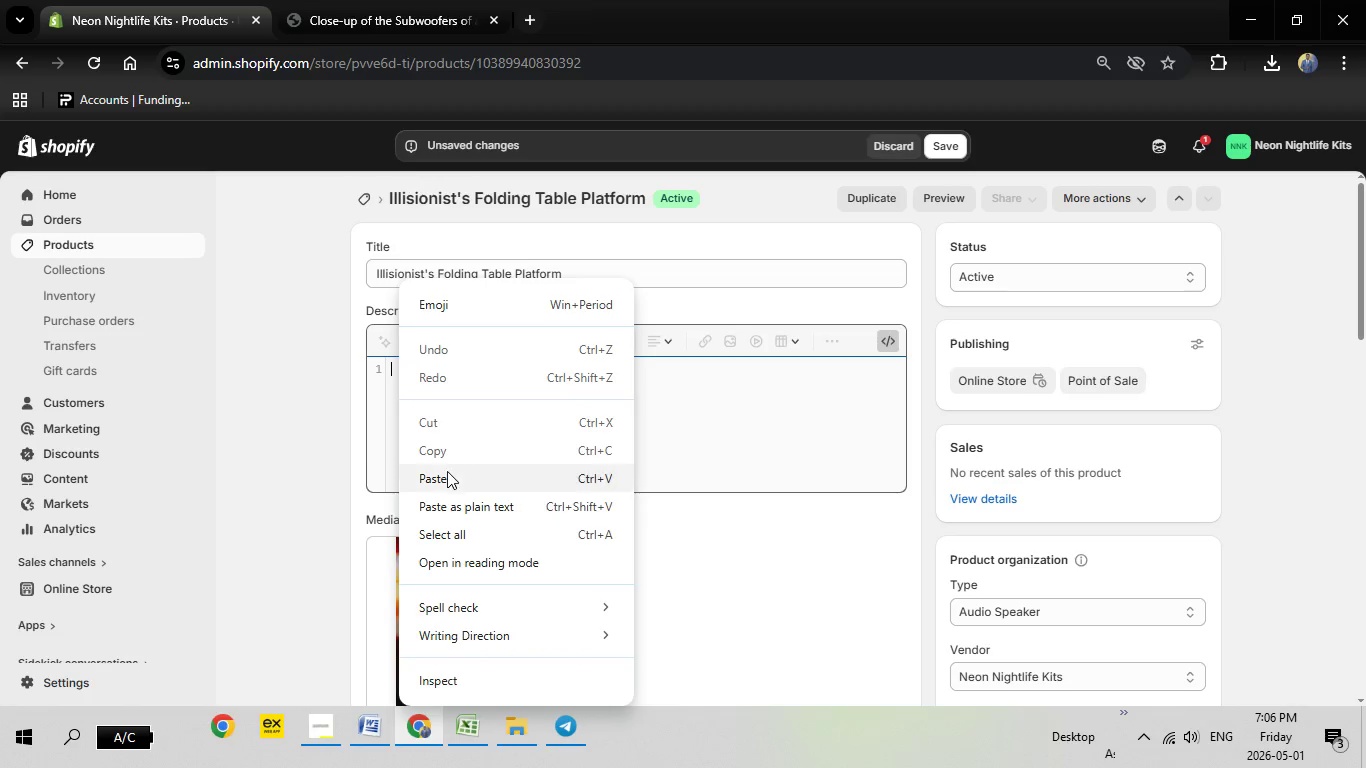 
left_click([445, 478])
 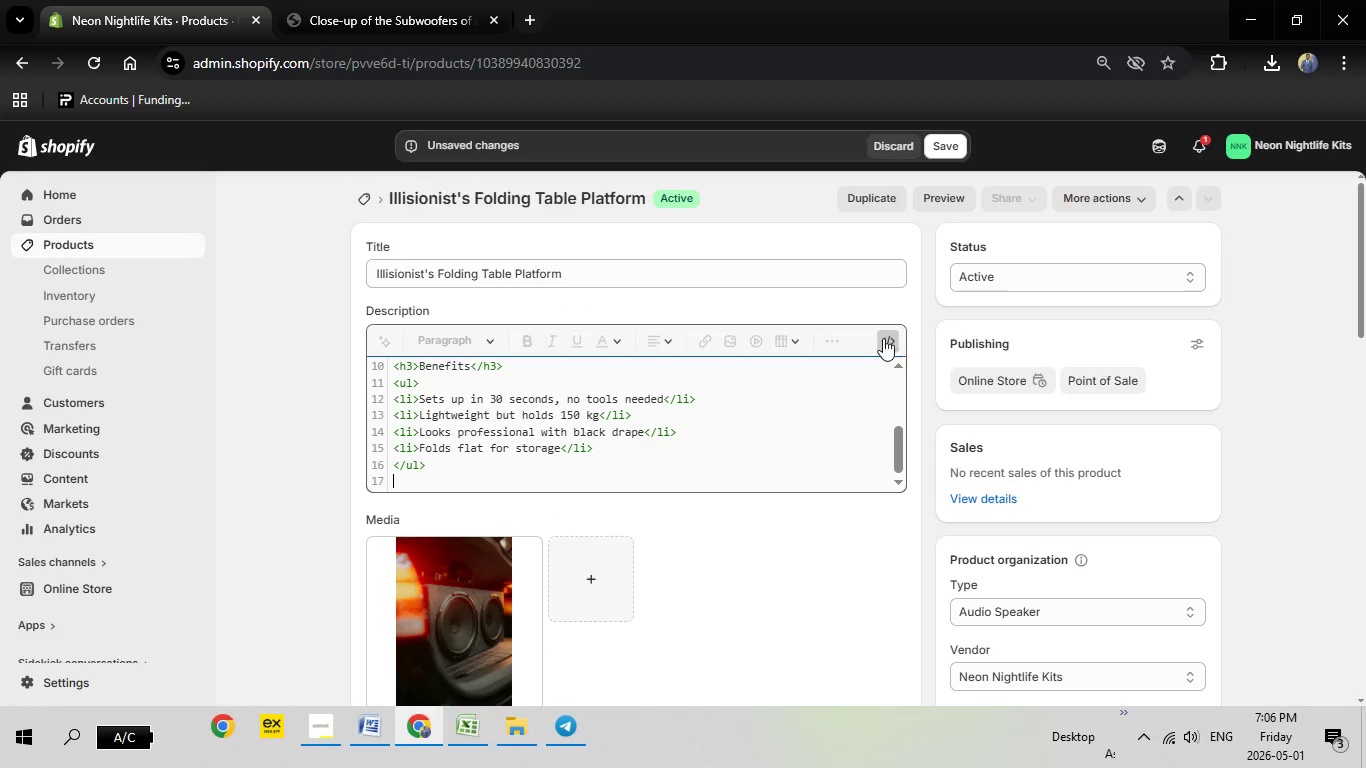 
left_click([883, 338])
 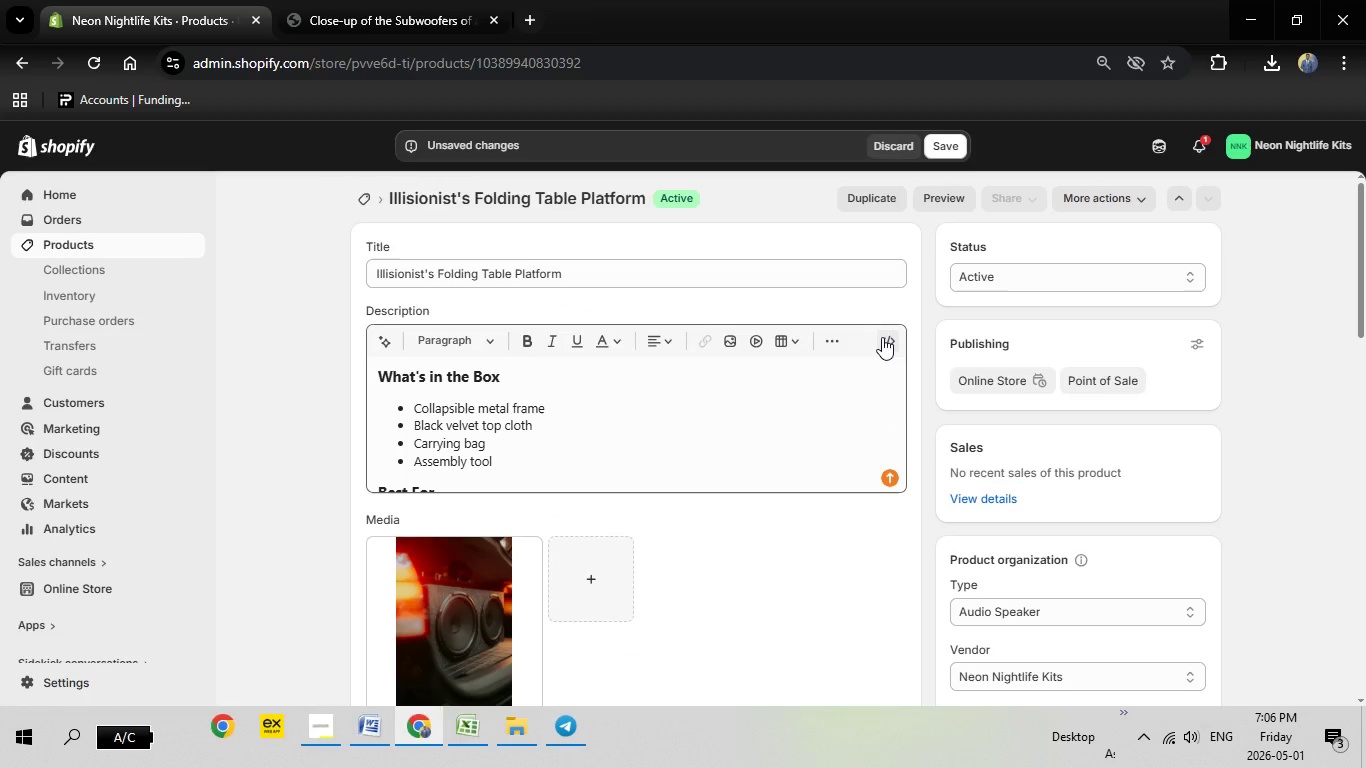 
wait(5.86)
 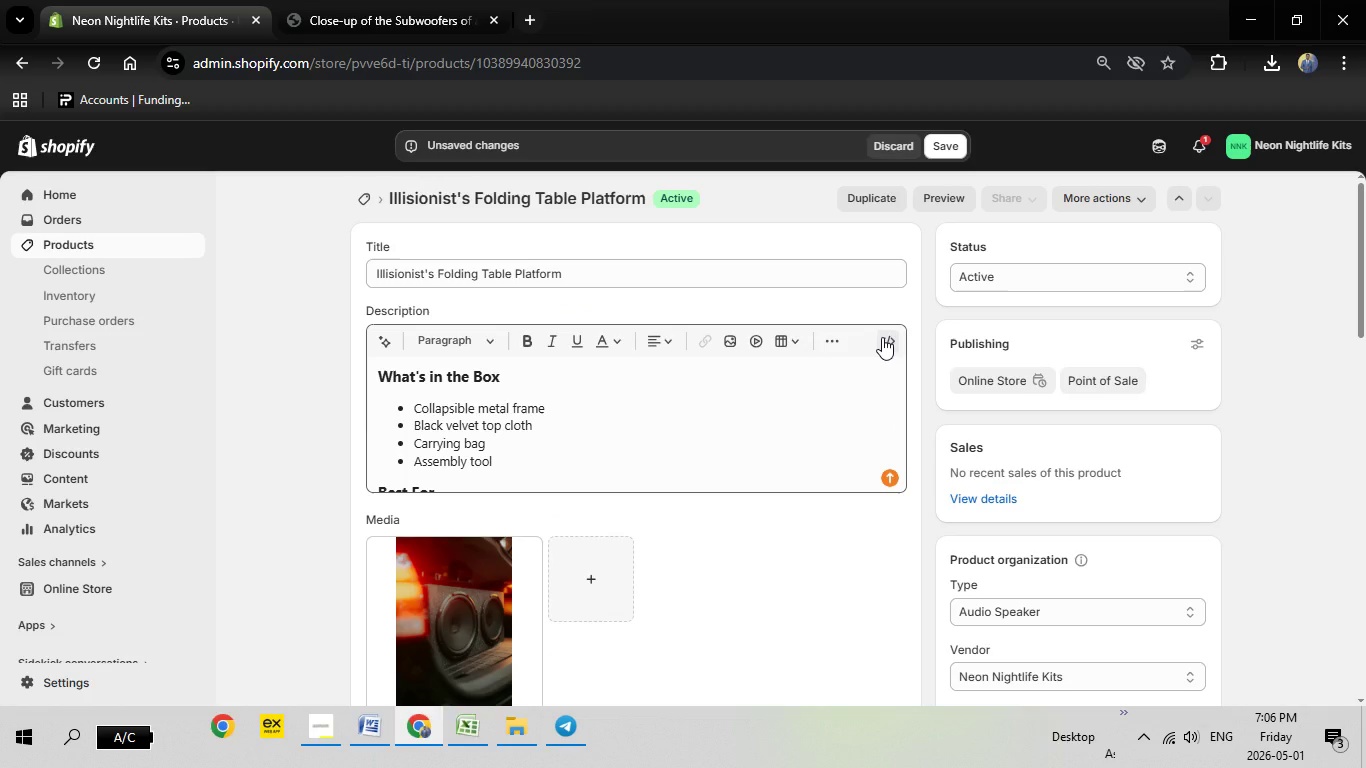 
scroll: coordinate [716, 553], scroll_direction: down, amount: 1.0
 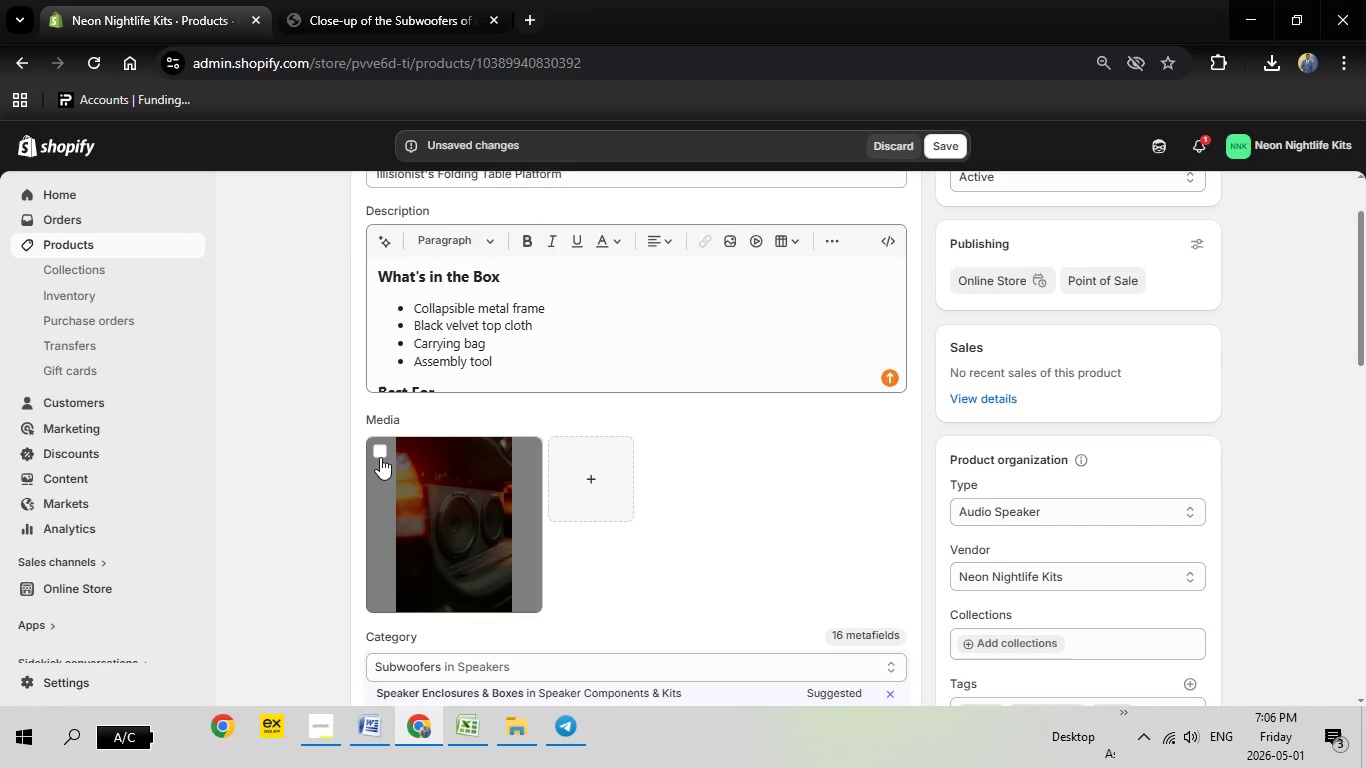 
left_click([380, 457])
 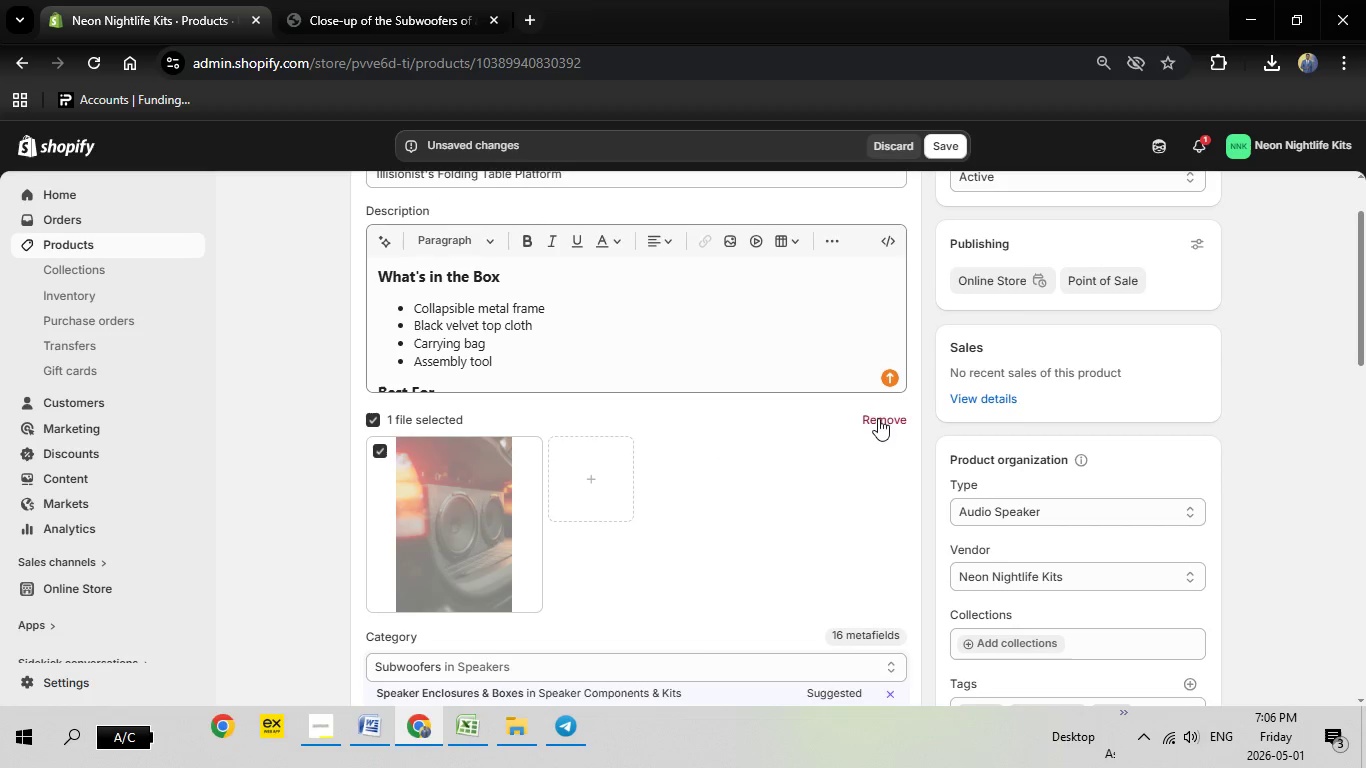 
left_click([879, 415])
 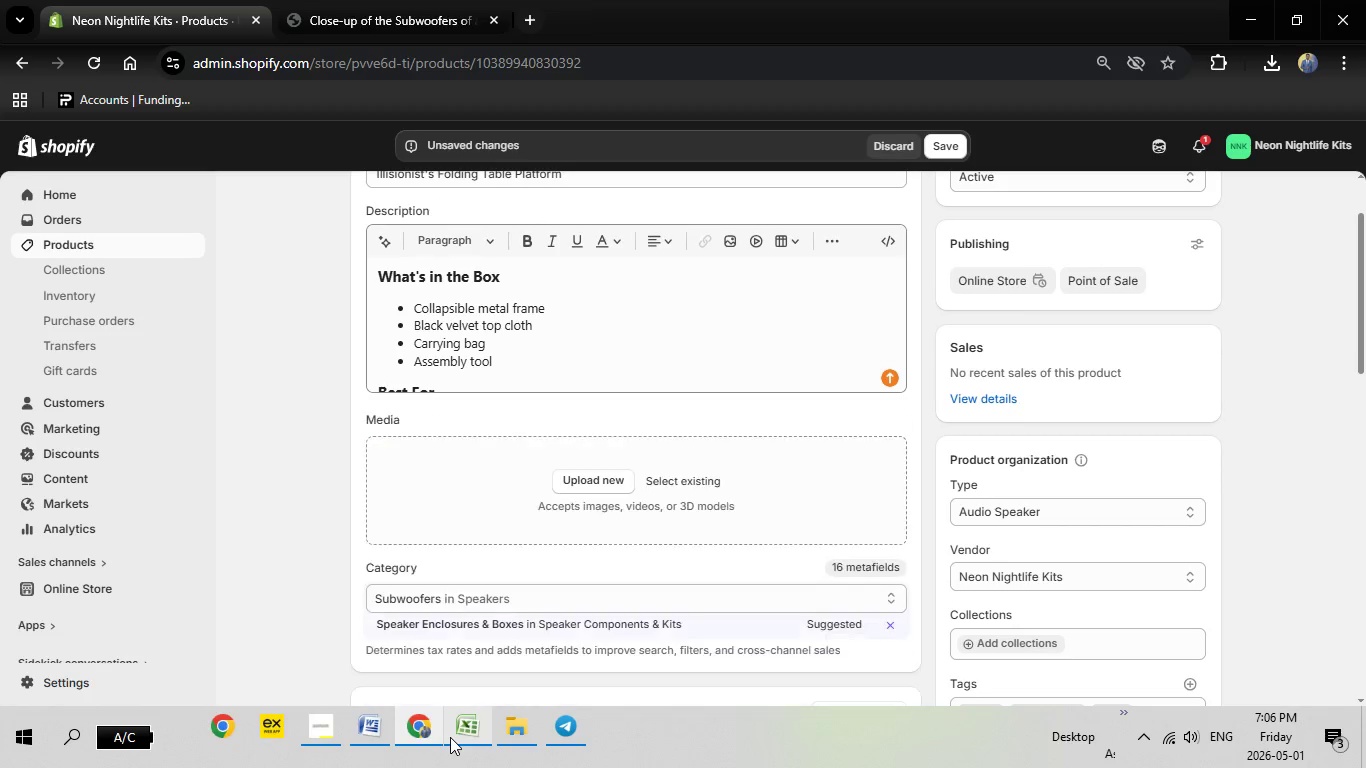 
left_click([450, 737])
 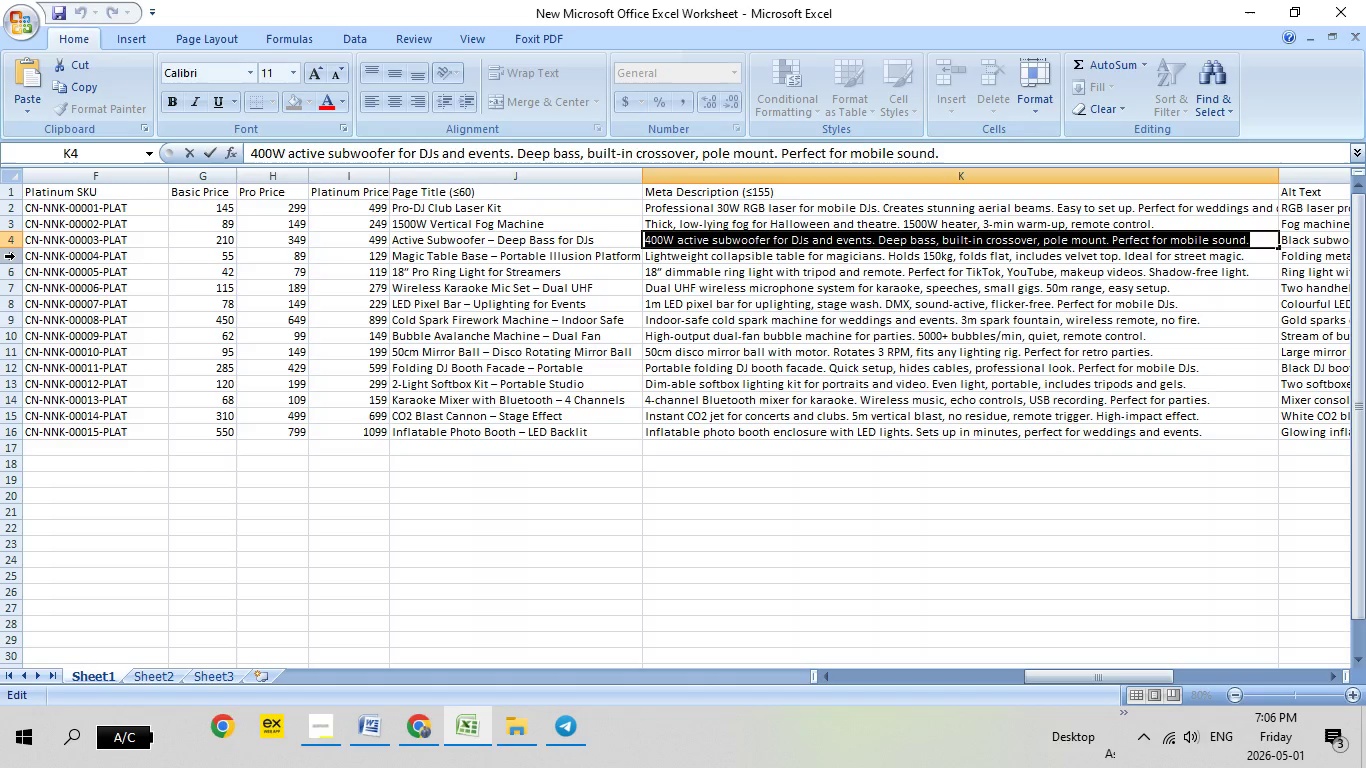 
left_click([15, 256])
 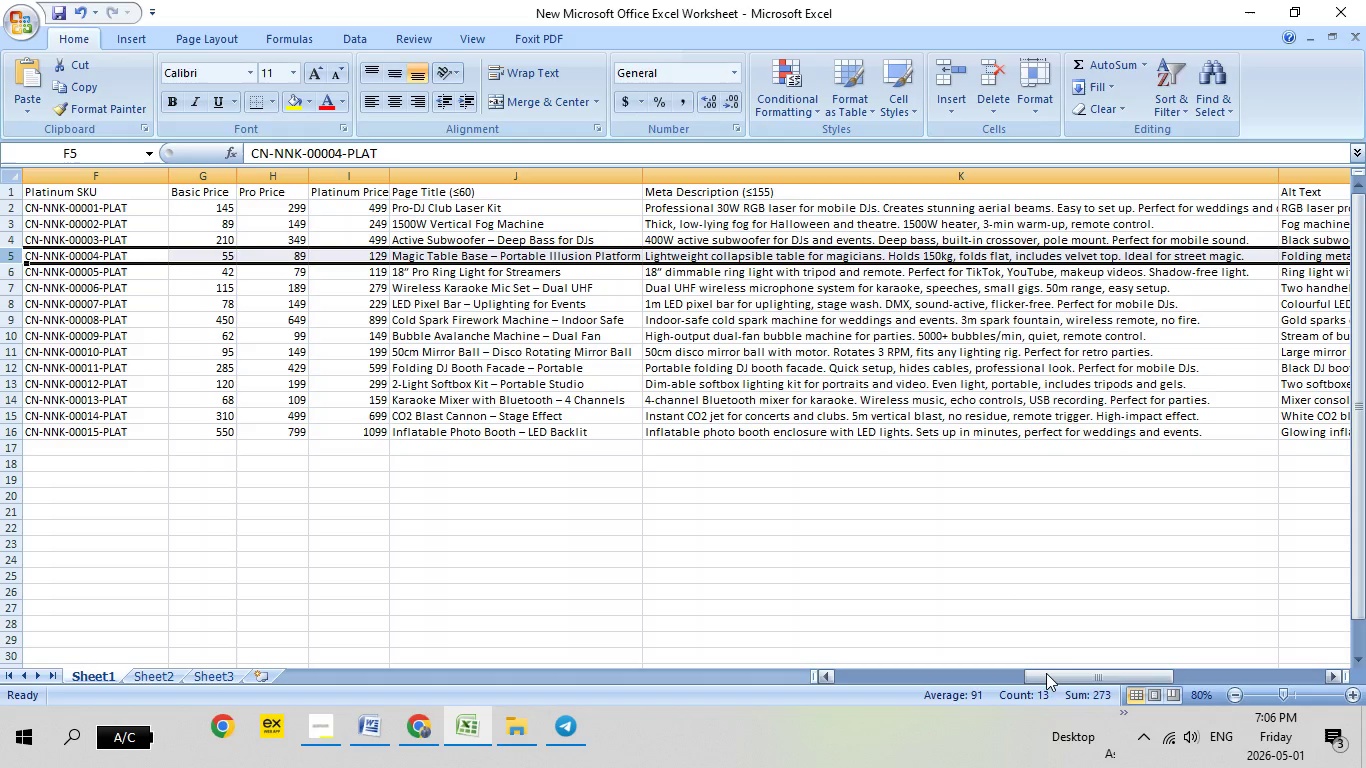 
left_click_drag(start_coordinate=[1051, 673], to_coordinate=[698, 650])
 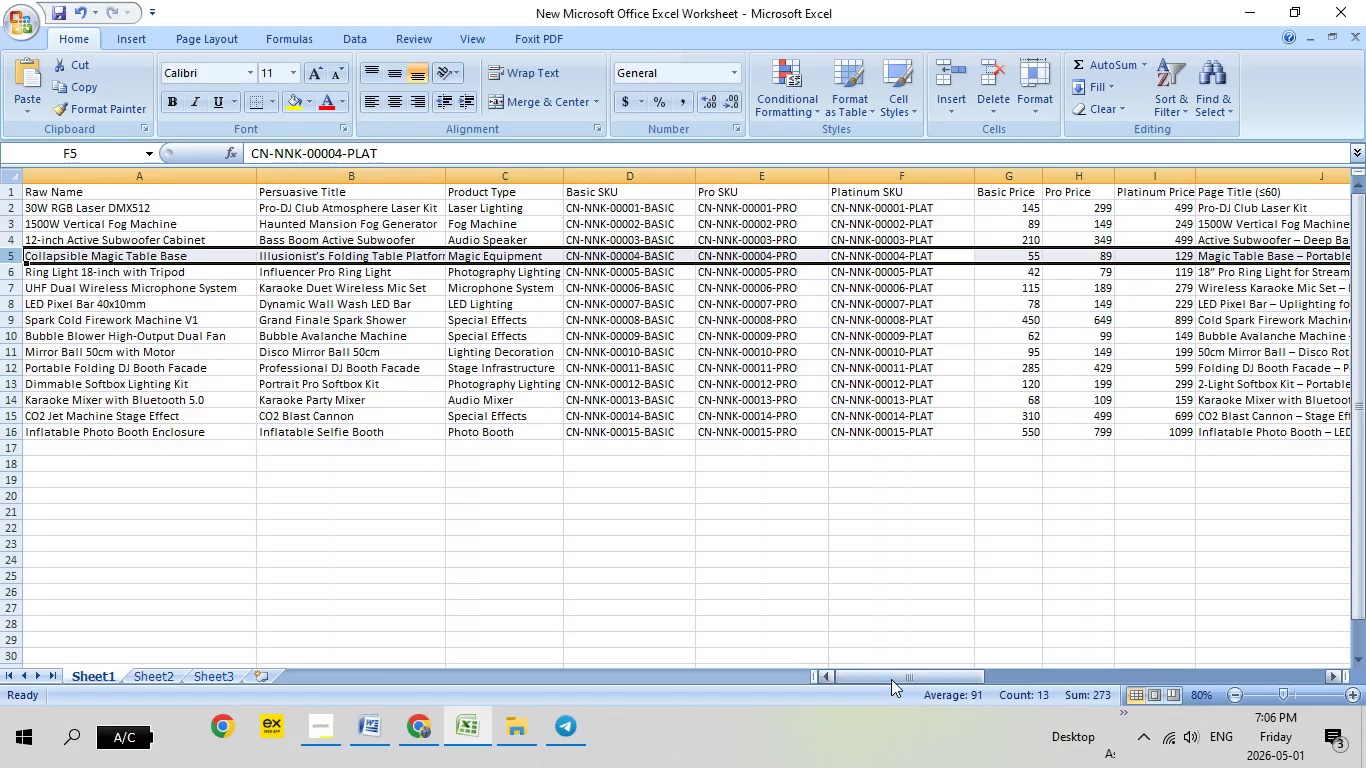 
left_click_drag(start_coordinate=[891, 679], to_coordinate=[1359, 667])
 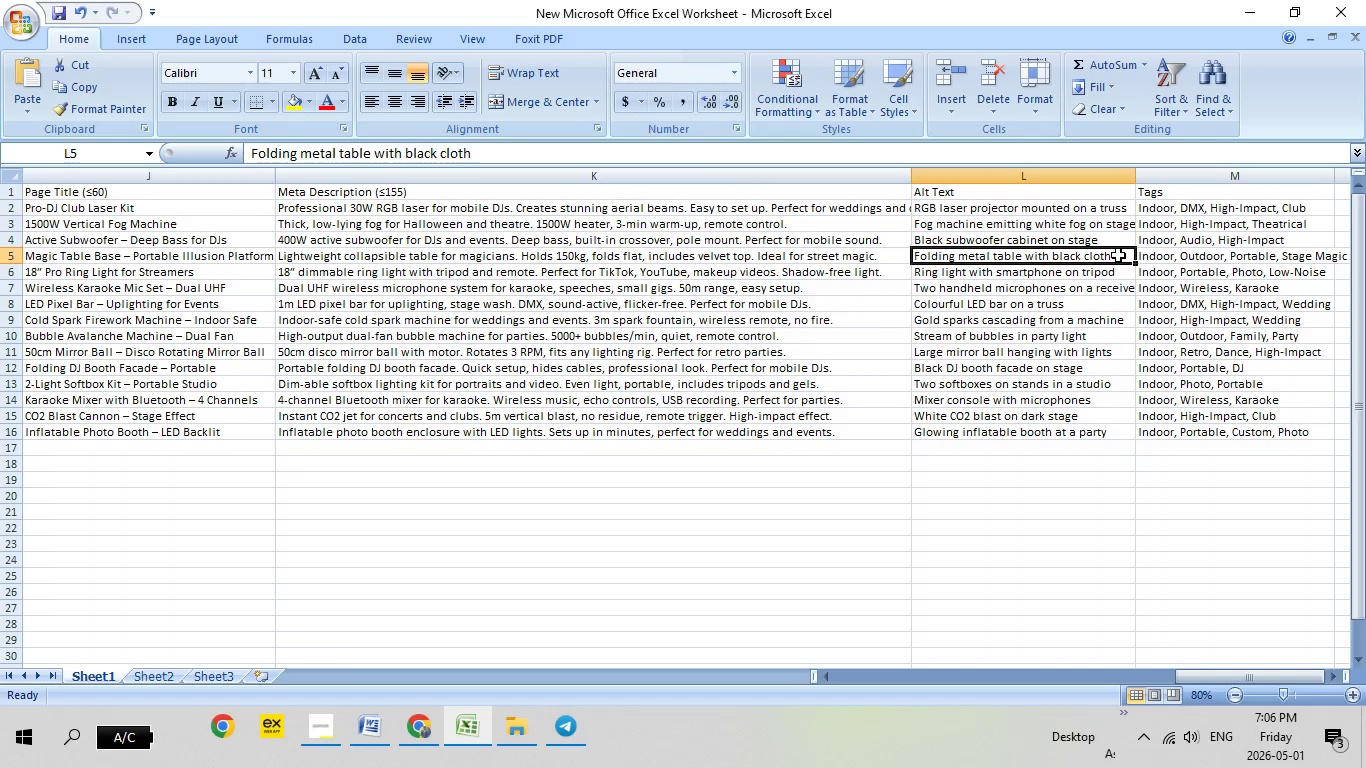 
double_click([1118, 255])
 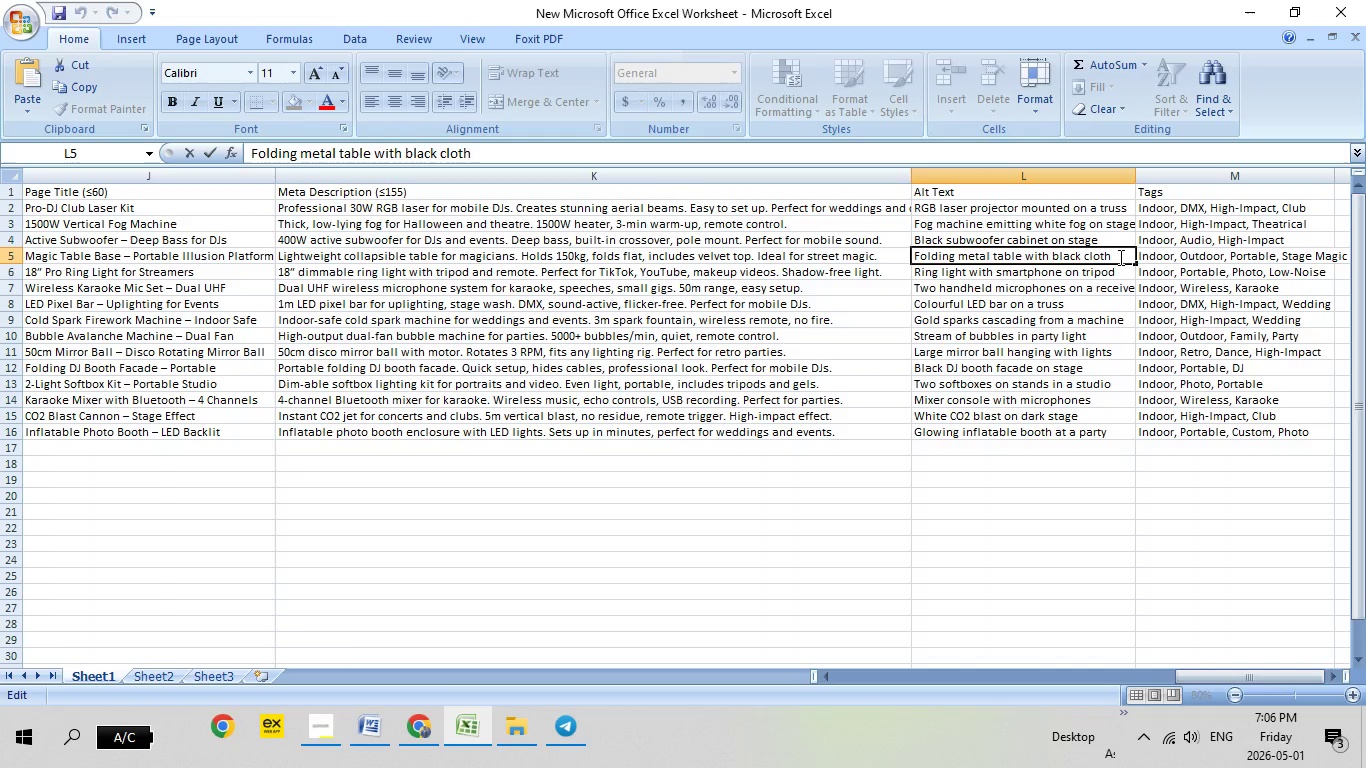 
left_click_drag(start_coordinate=[1119, 257], to_coordinate=[908, 259])
 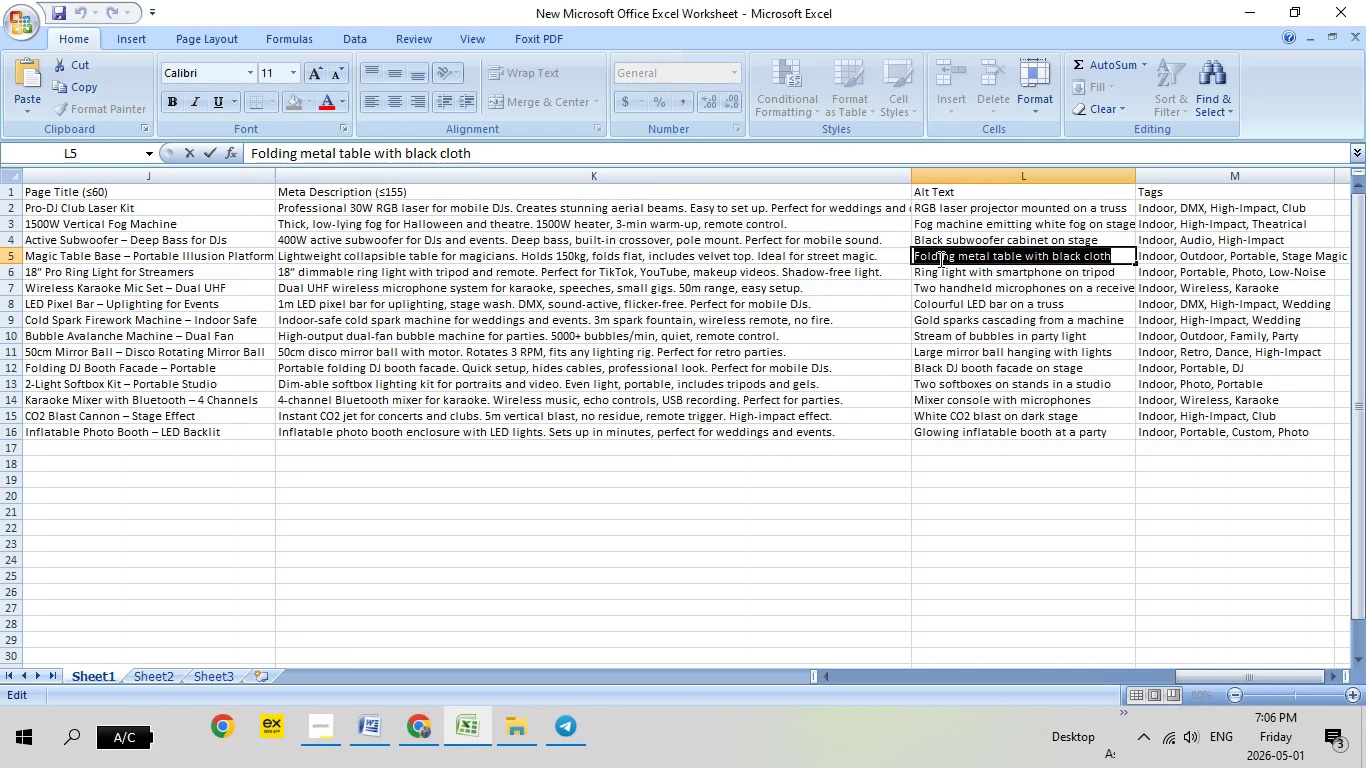 
right_click([939, 259])
 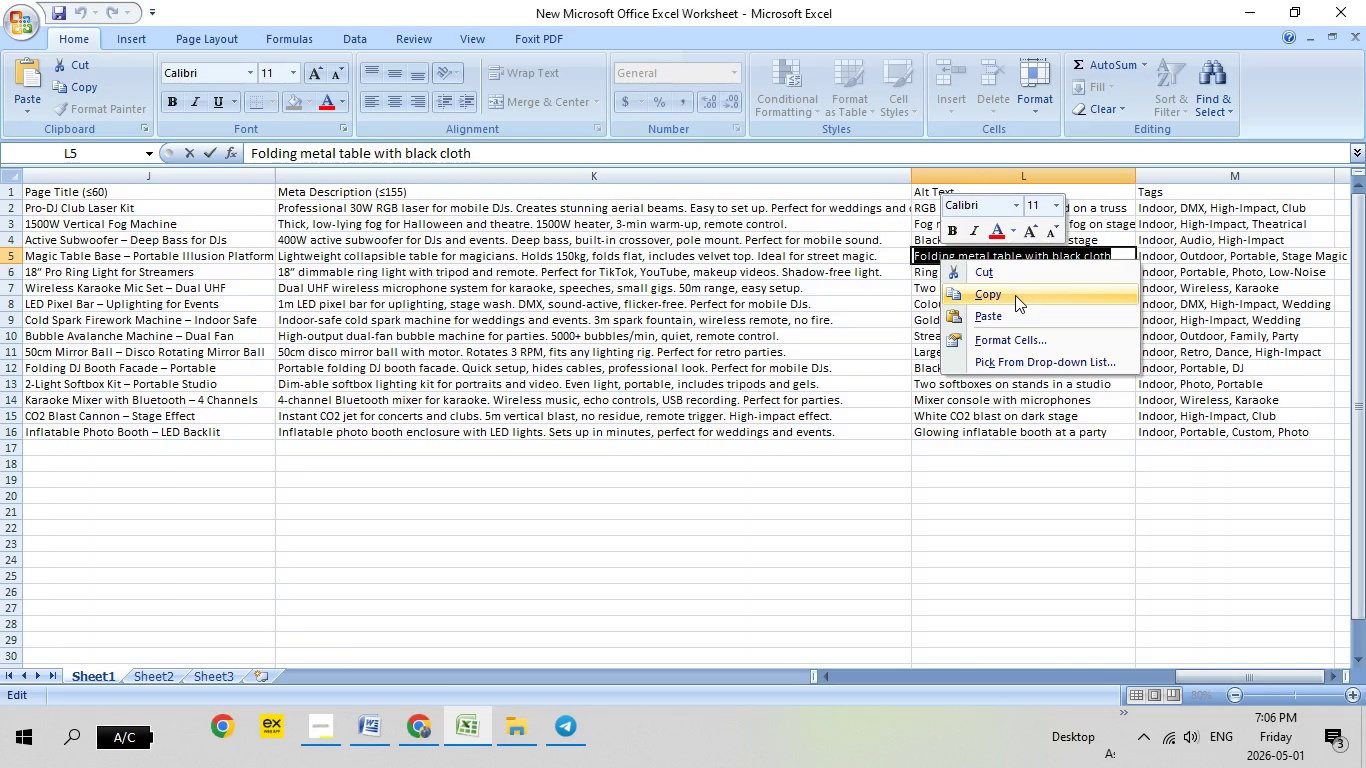 
left_click([1015, 295])
 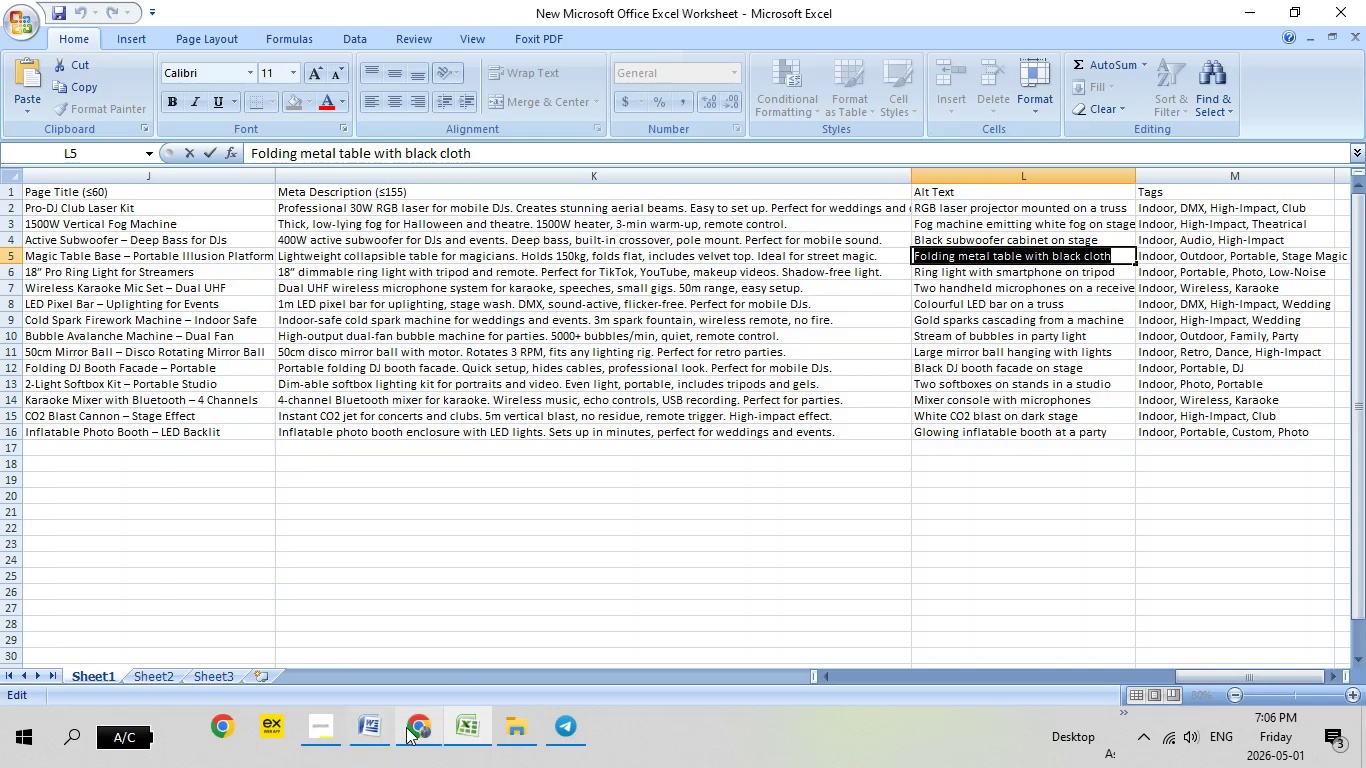 
left_click([406, 727])
 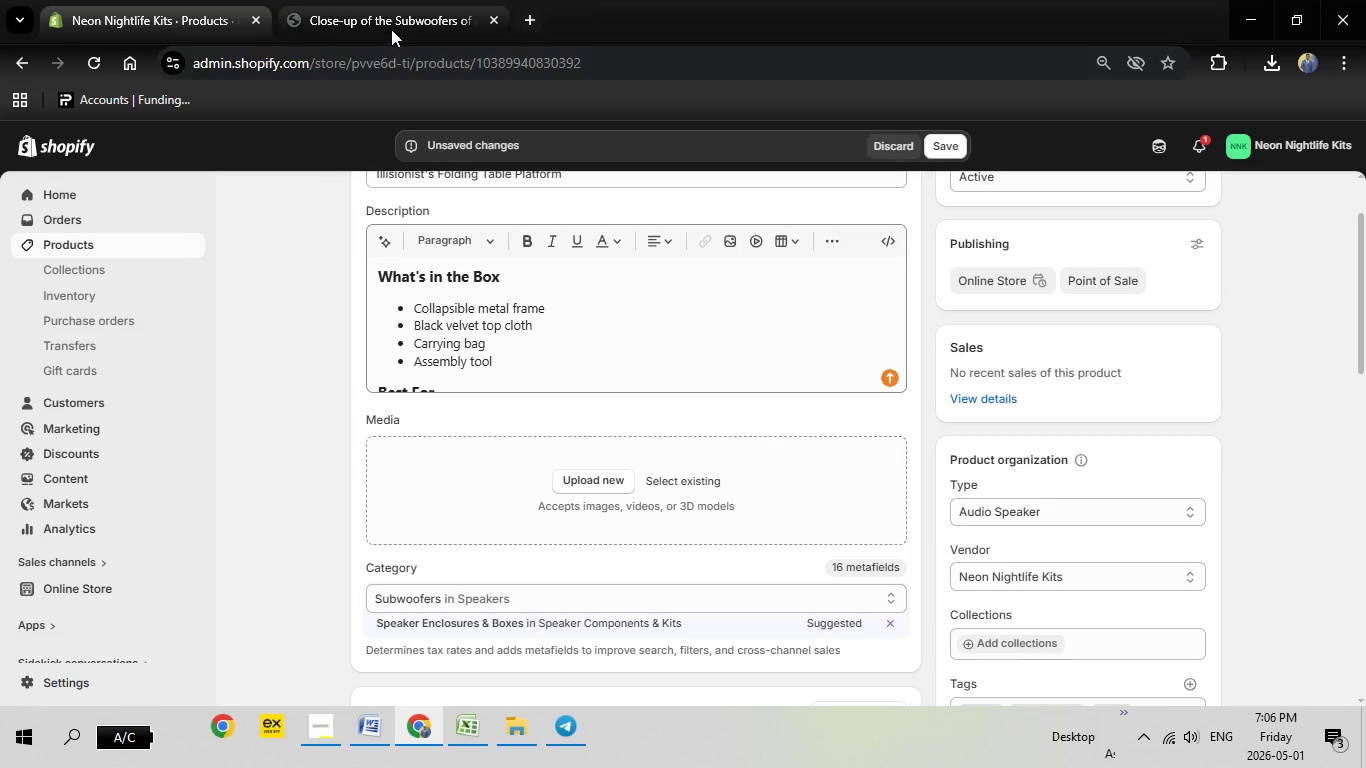 
left_click([391, 29])
 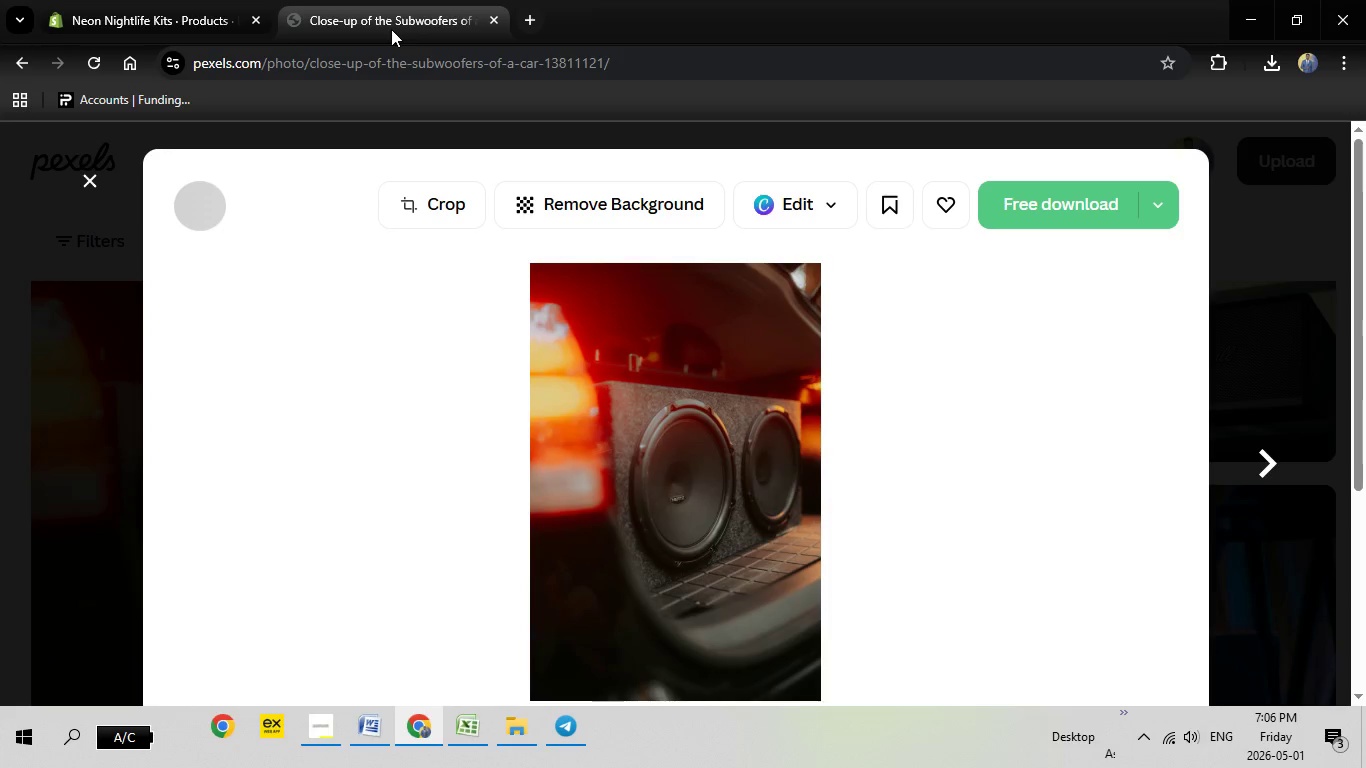 
key(Escape)
 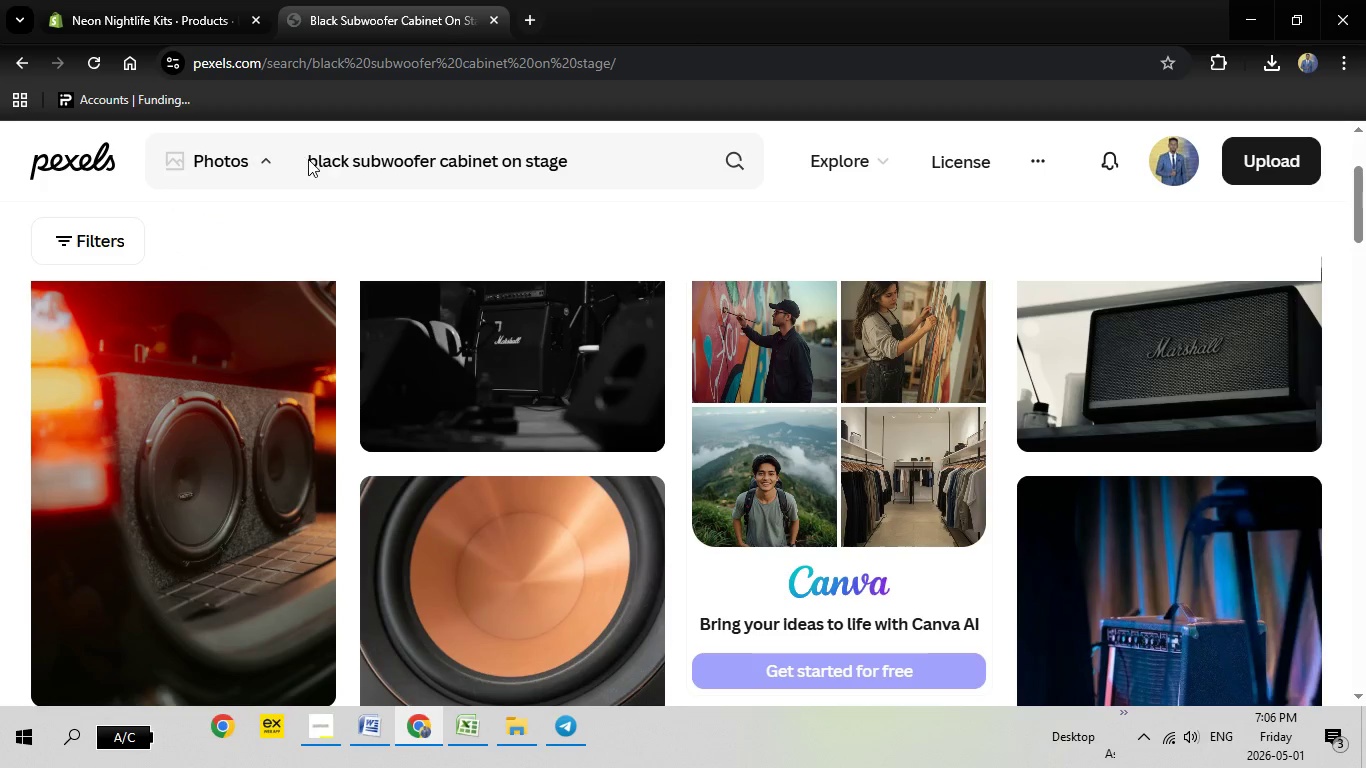 
left_click_drag(start_coordinate=[308, 159], to_coordinate=[624, 177])
 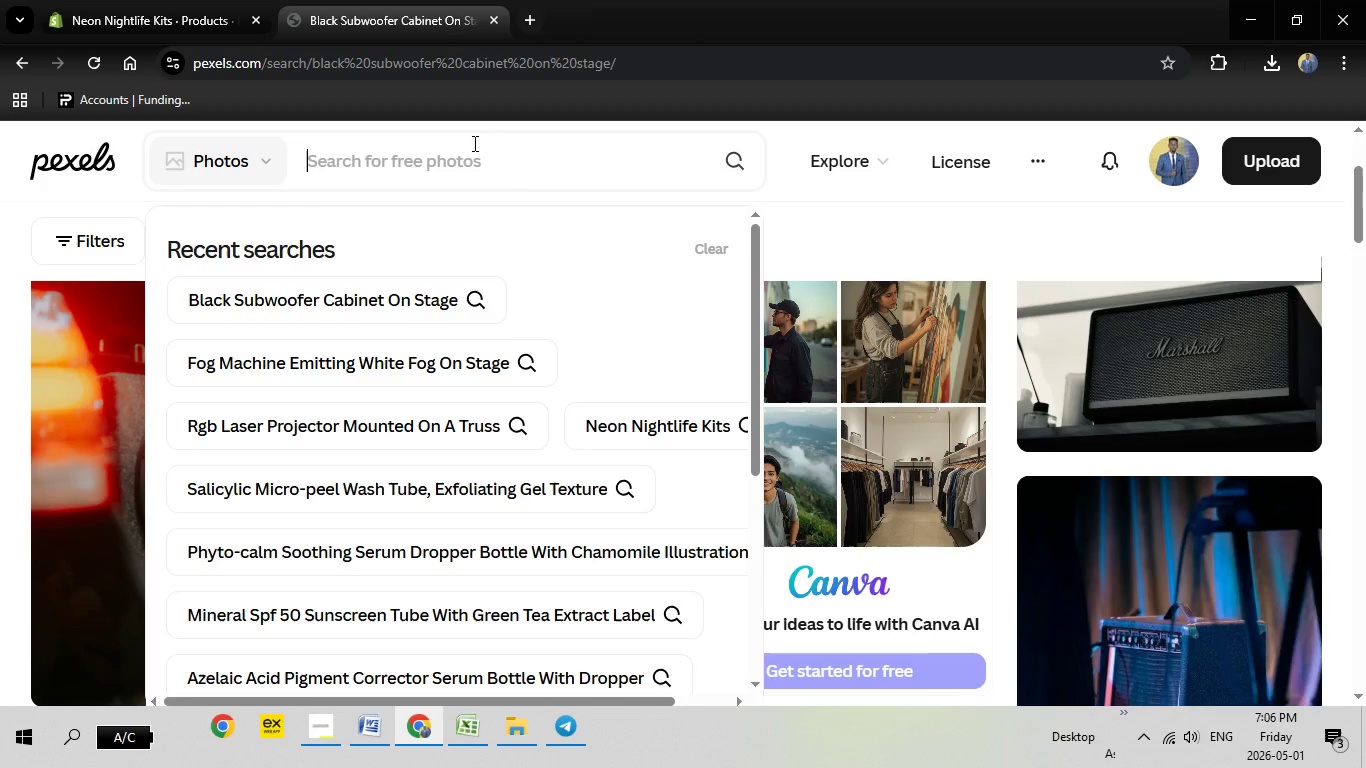 
key(Backspace)
 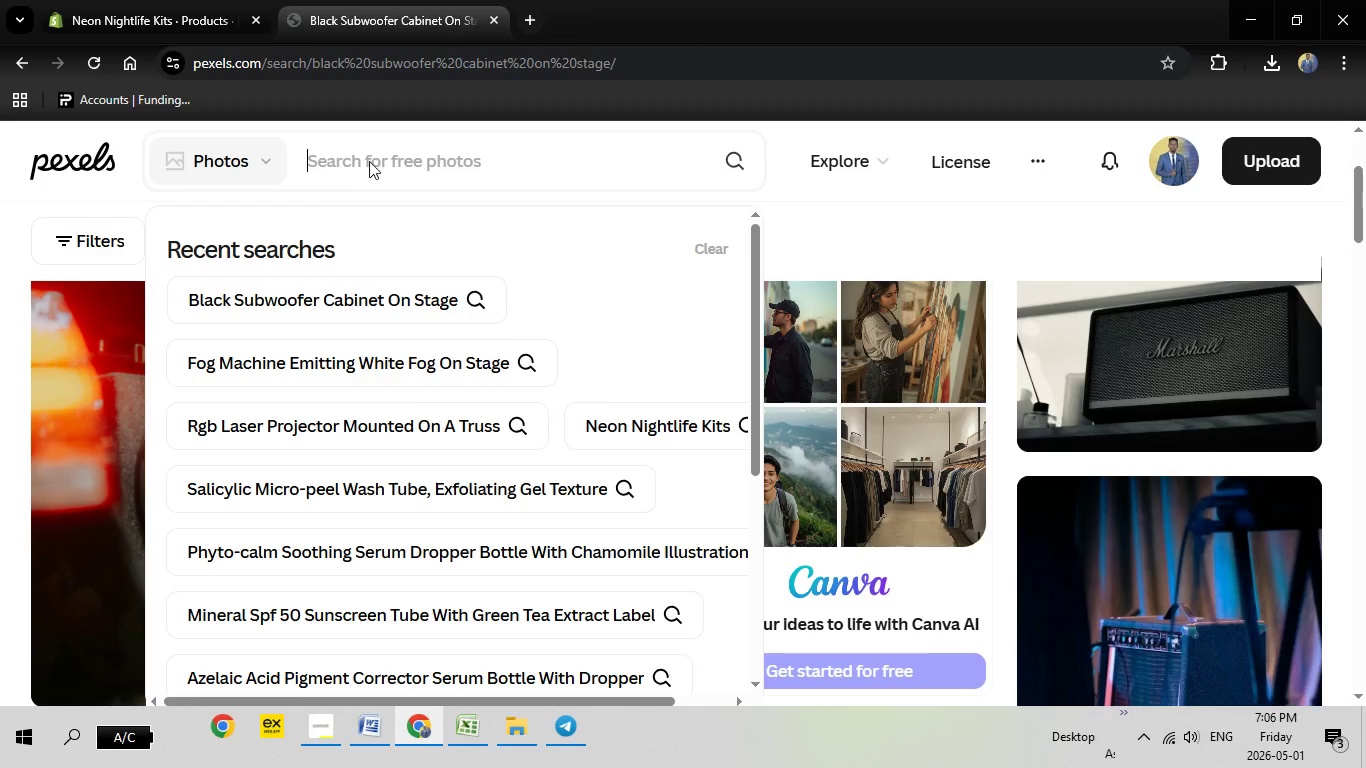 
right_click([369, 161])
 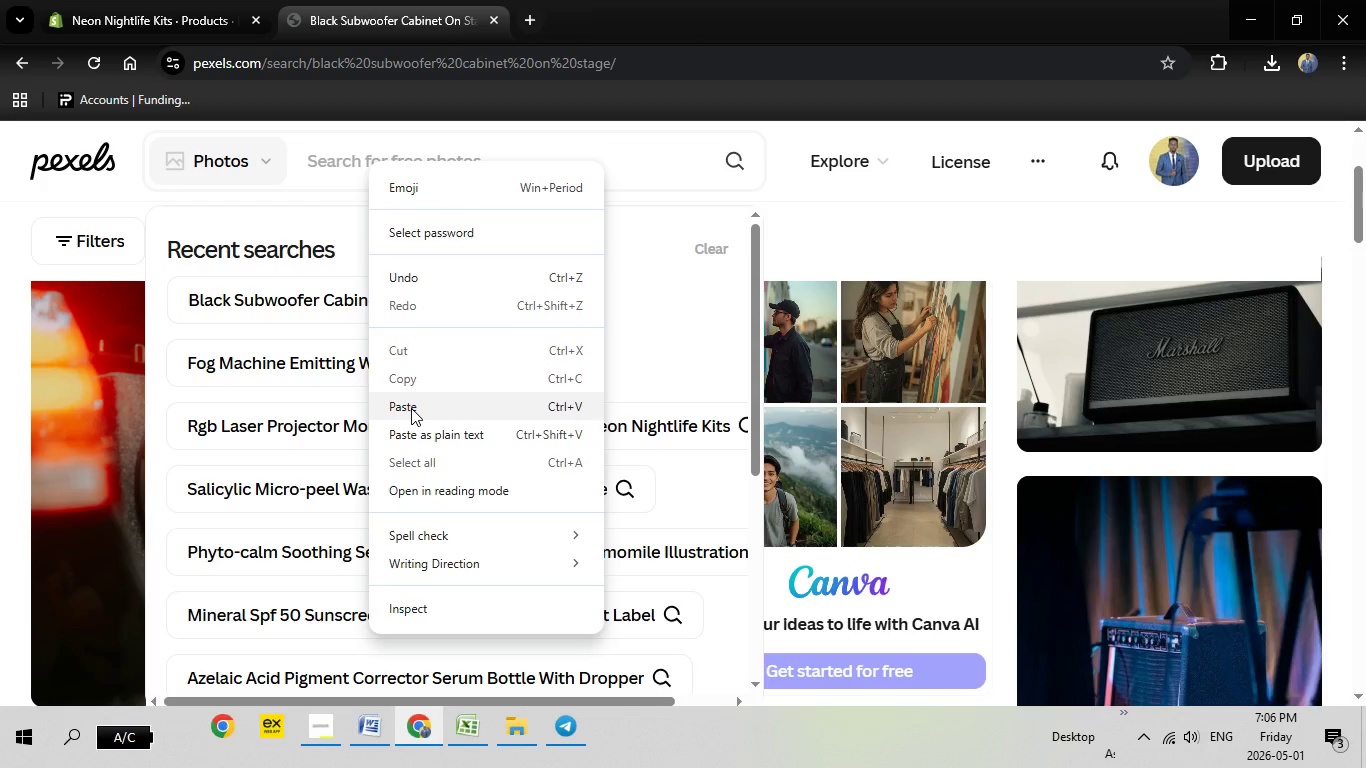 
left_click([411, 408])
 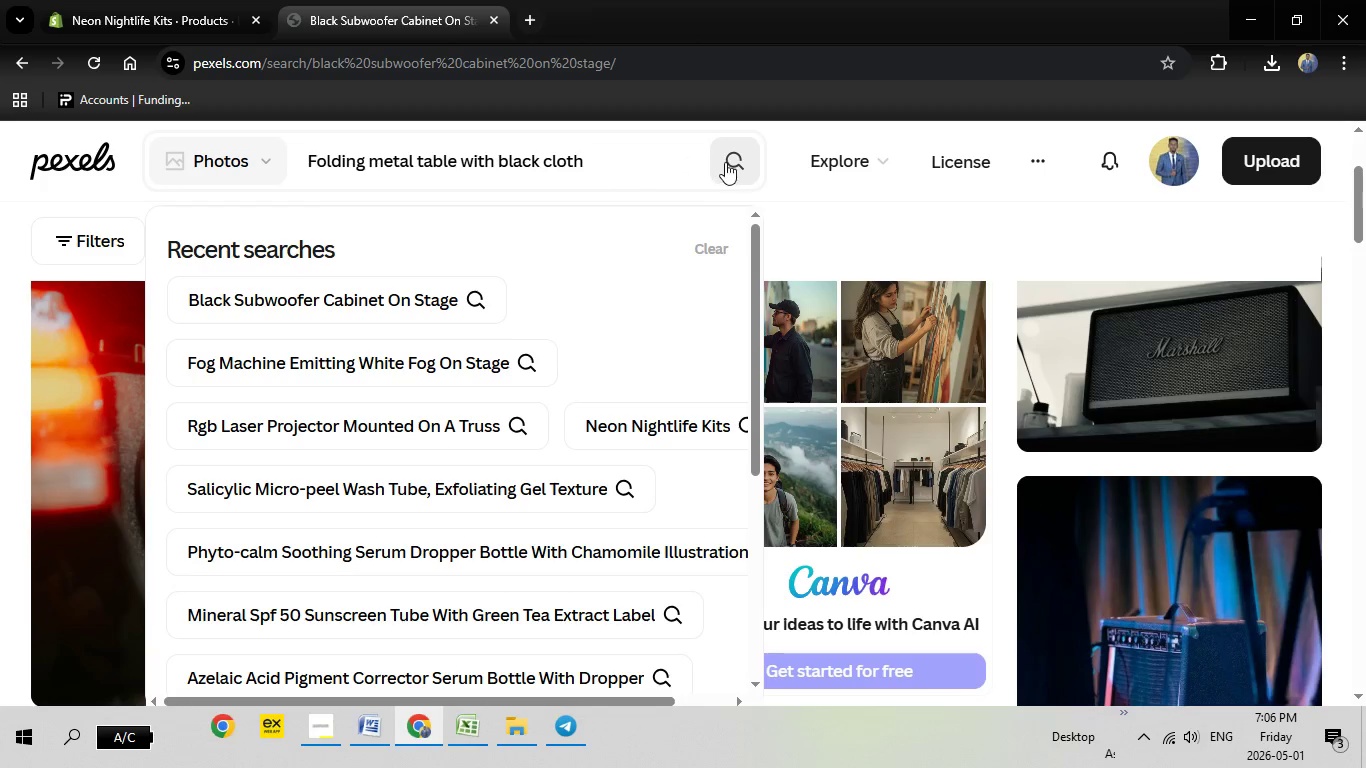 
left_click([730, 161])
 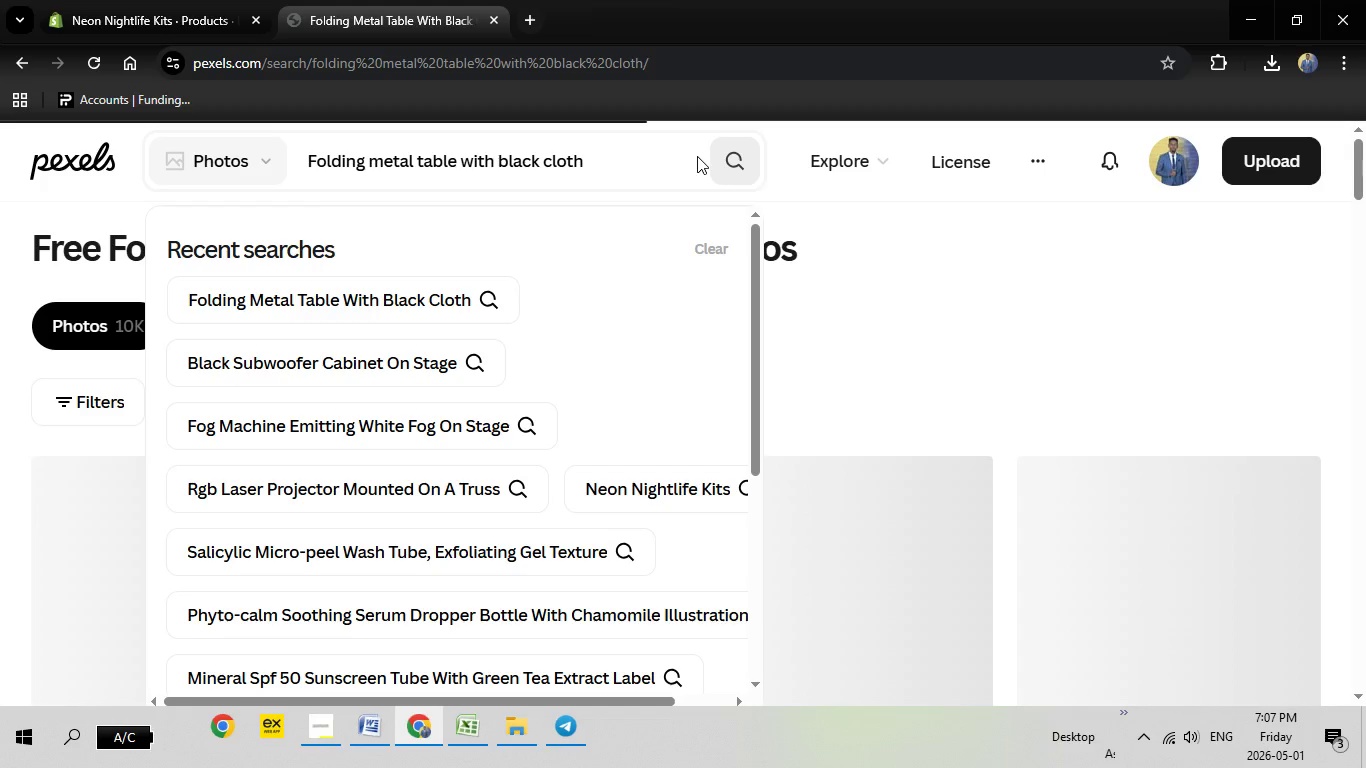 
wait(5.09)
 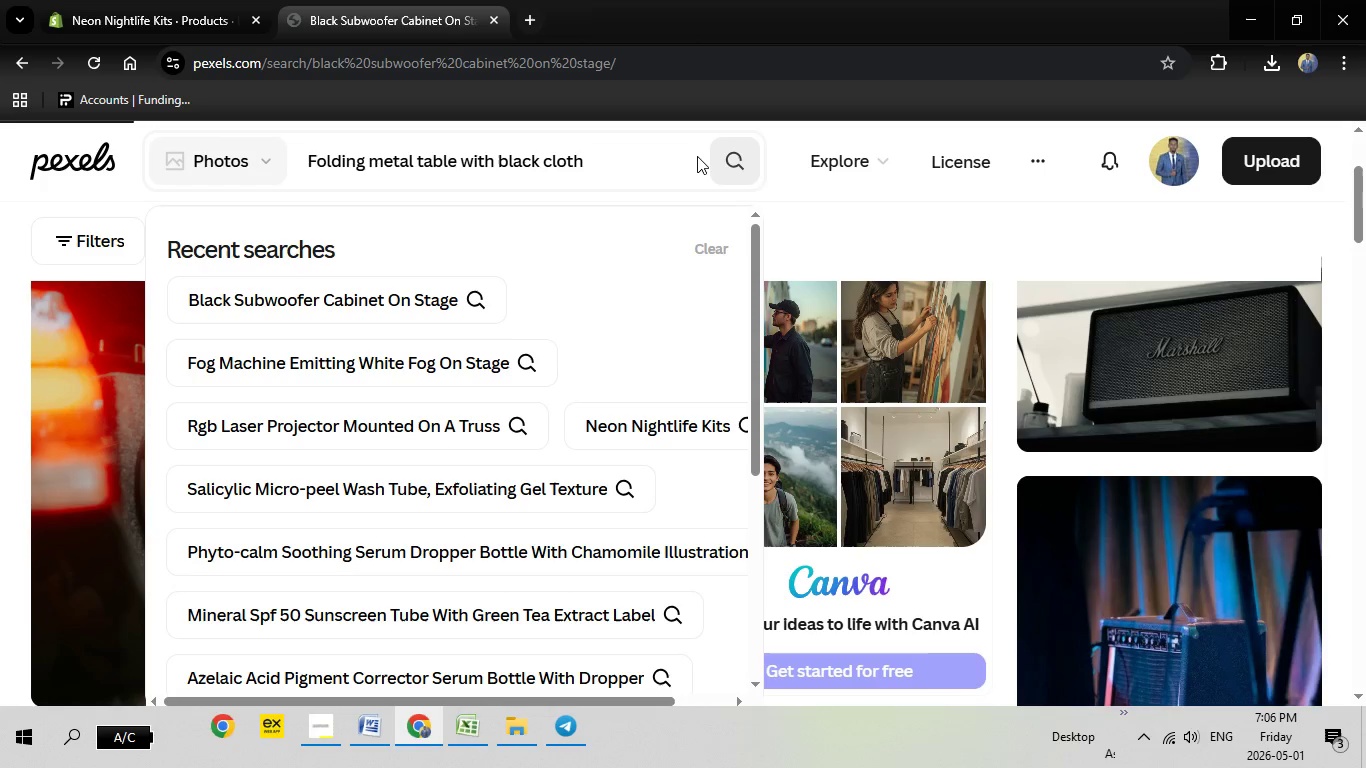 
left_click([928, 349])
 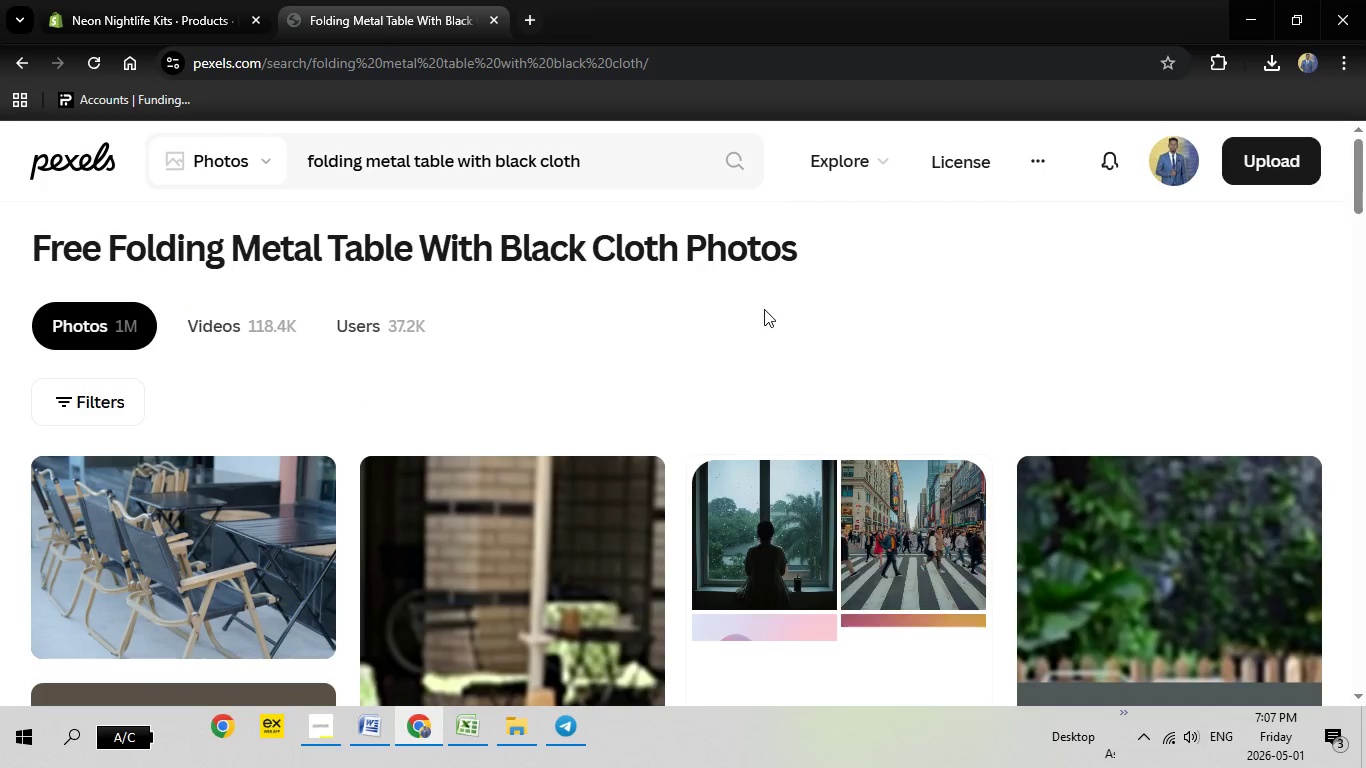 
scroll: coordinate [698, 583], scroll_direction: down, amount: 10.0
 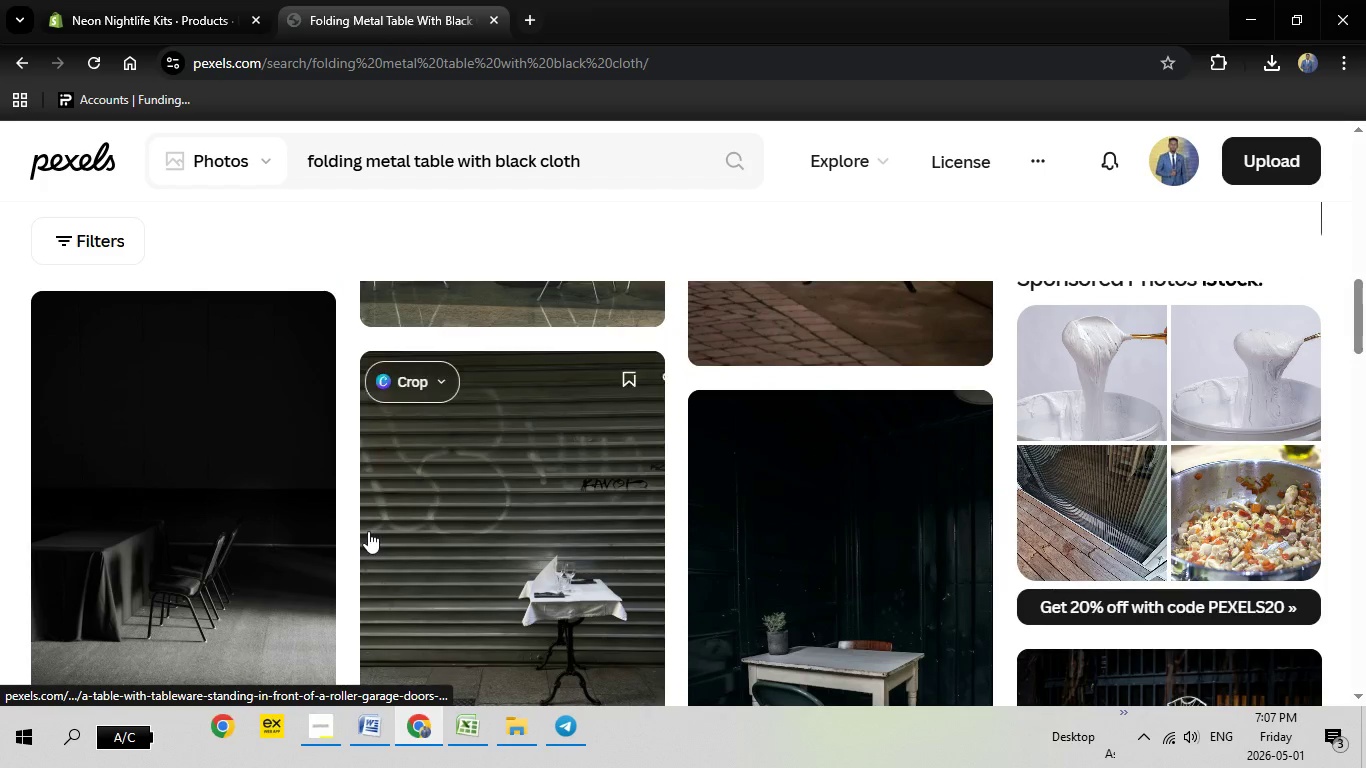 
scroll: coordinate [368, 531], scroll_direction: up, amount: 4.0
 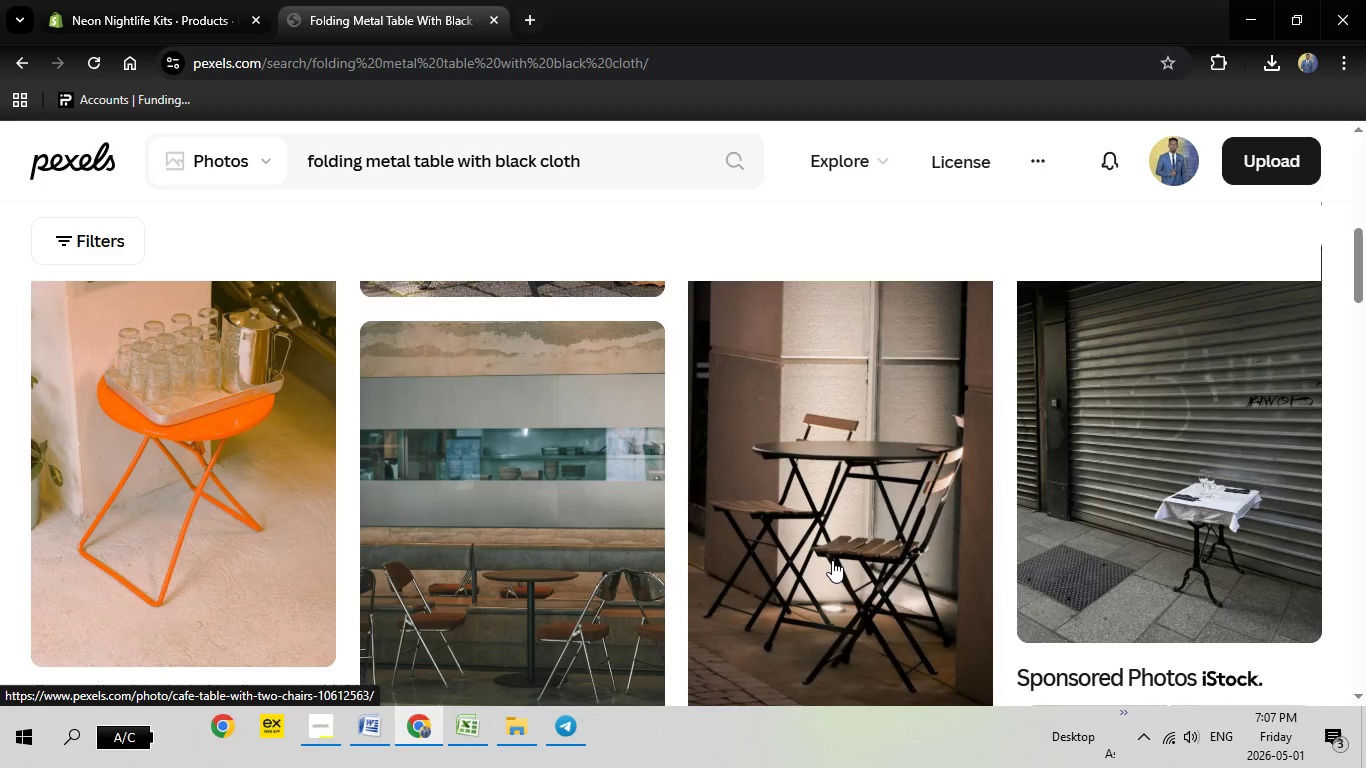 
left_click([832, 560])
 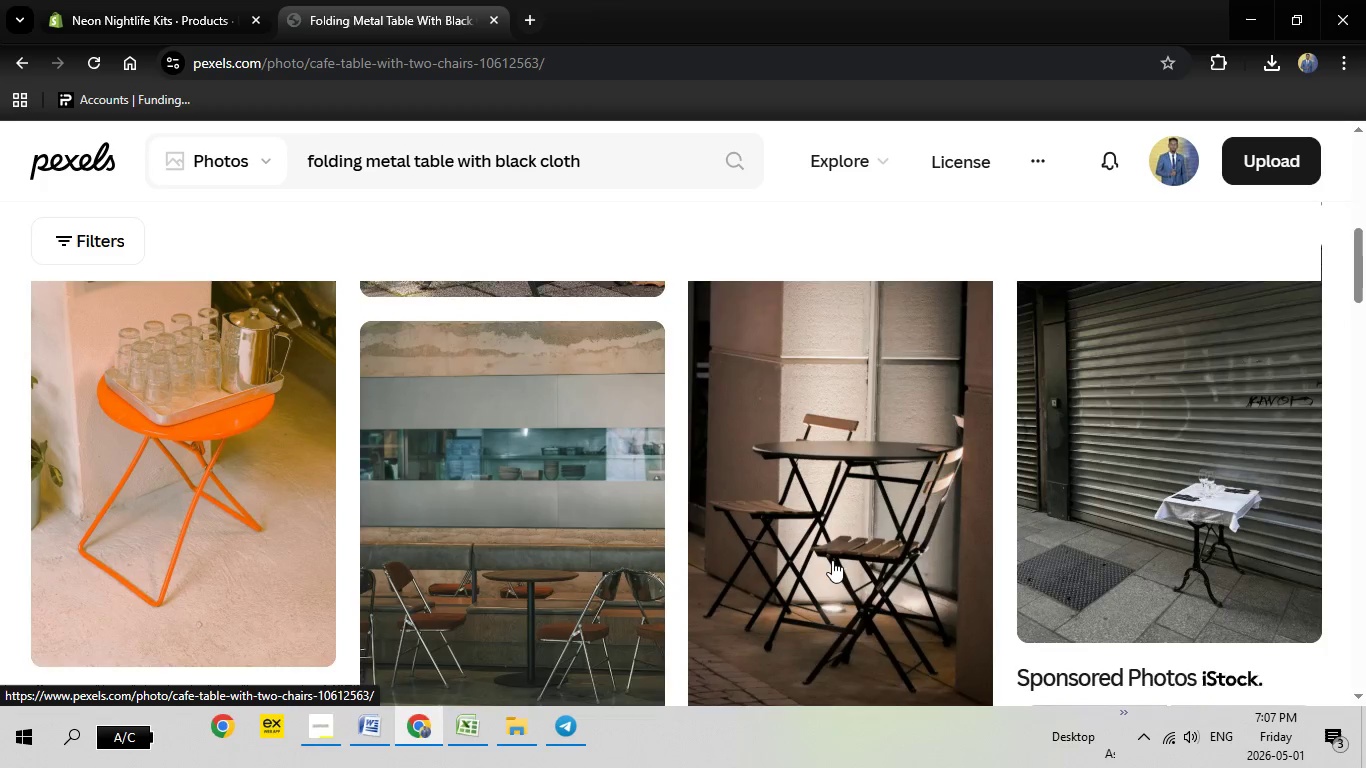 
scroll: coordinate [832, 560], scroll_direction: up, amount: 4.0
 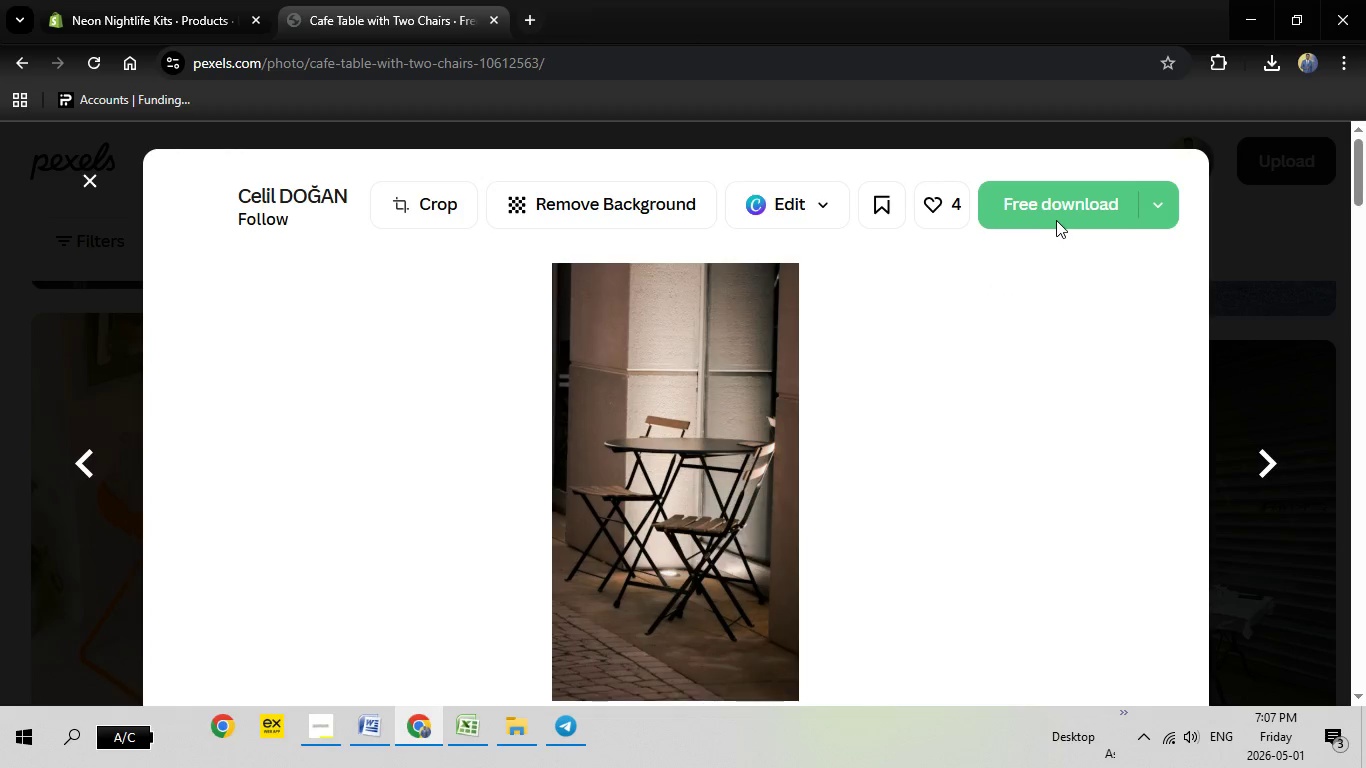 
left_click([1057, 213])
 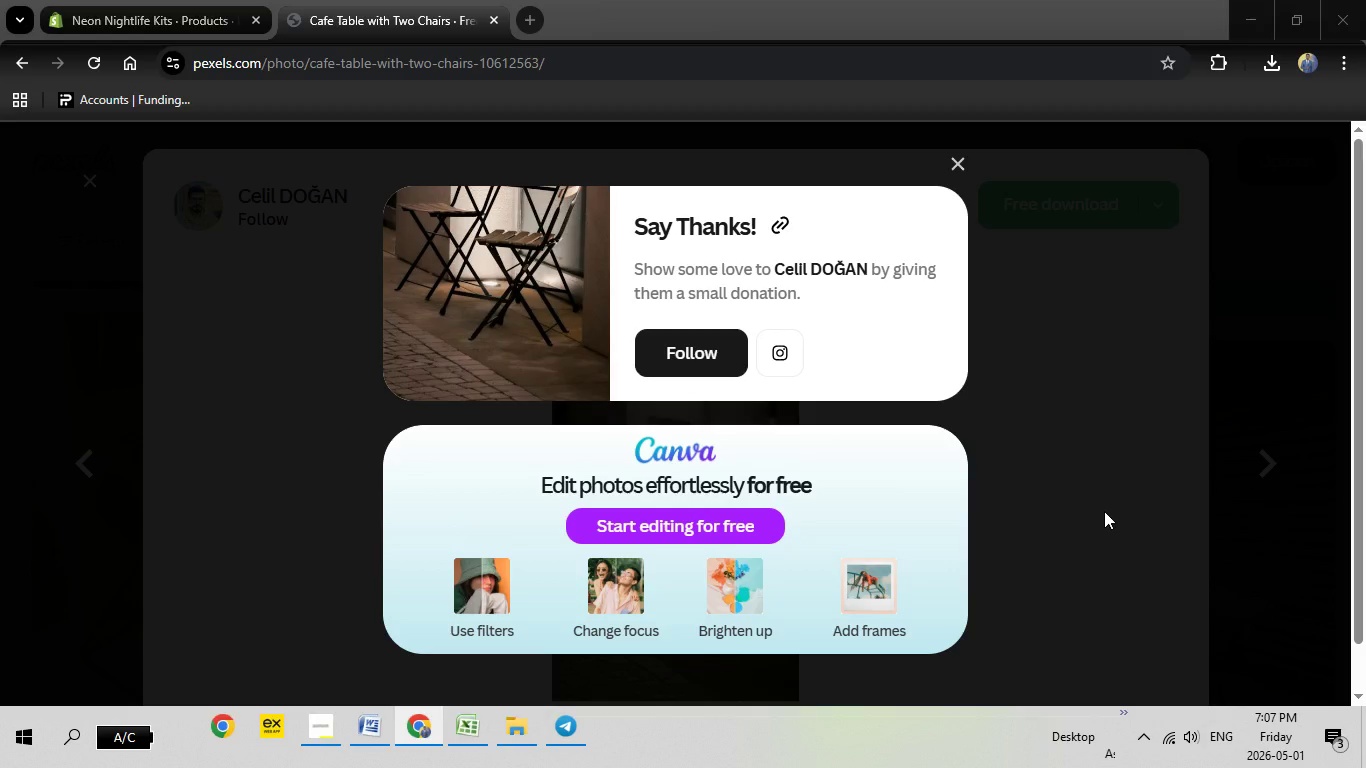 
wait(6.19)
 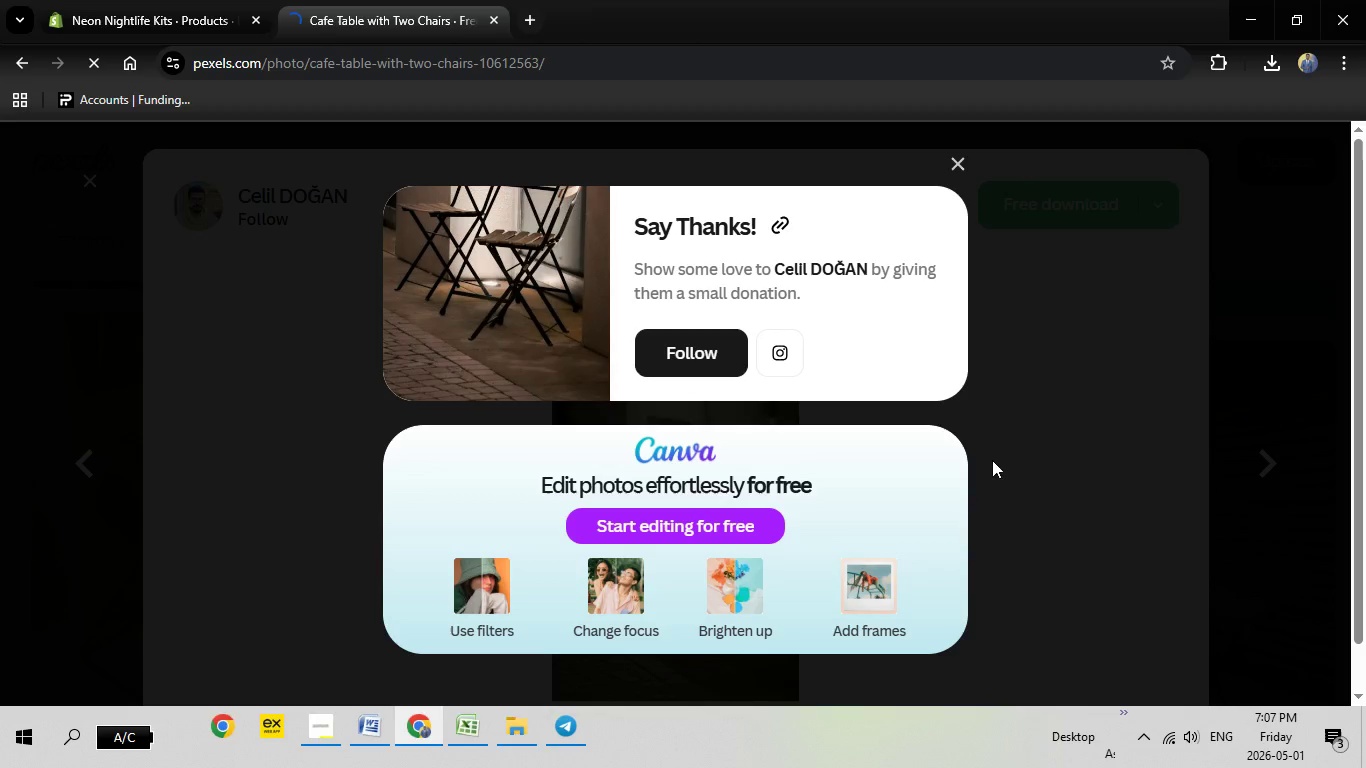 
left_click([1116, 581])
 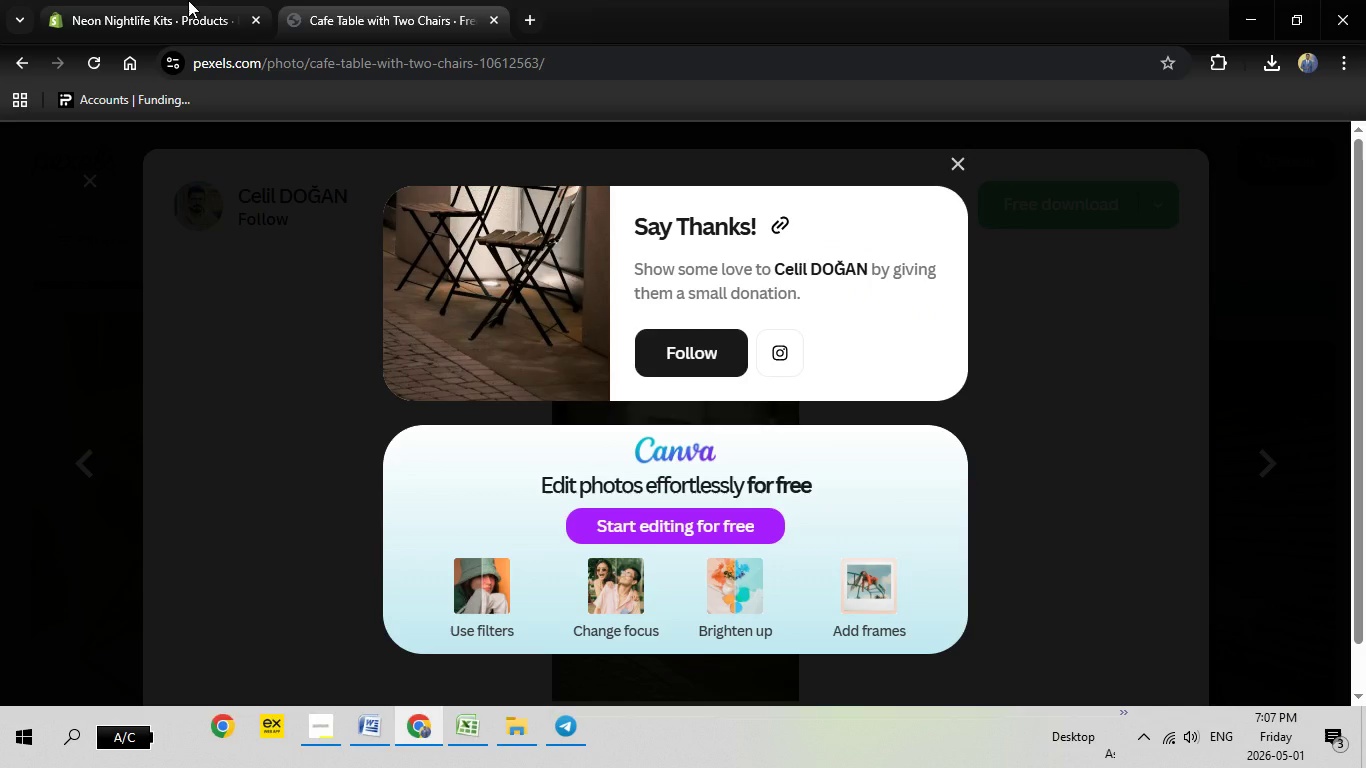 
left_click([188, 0])
 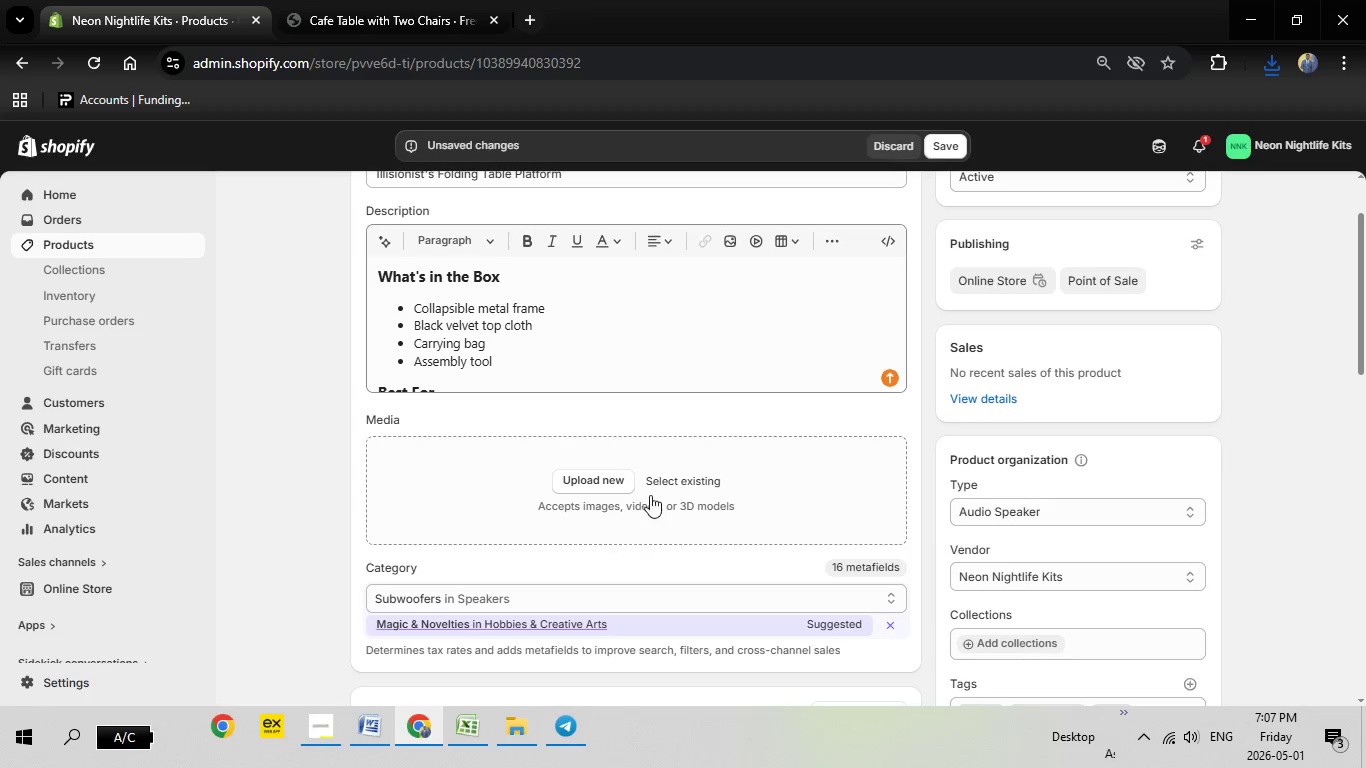 
wait(5.94)
 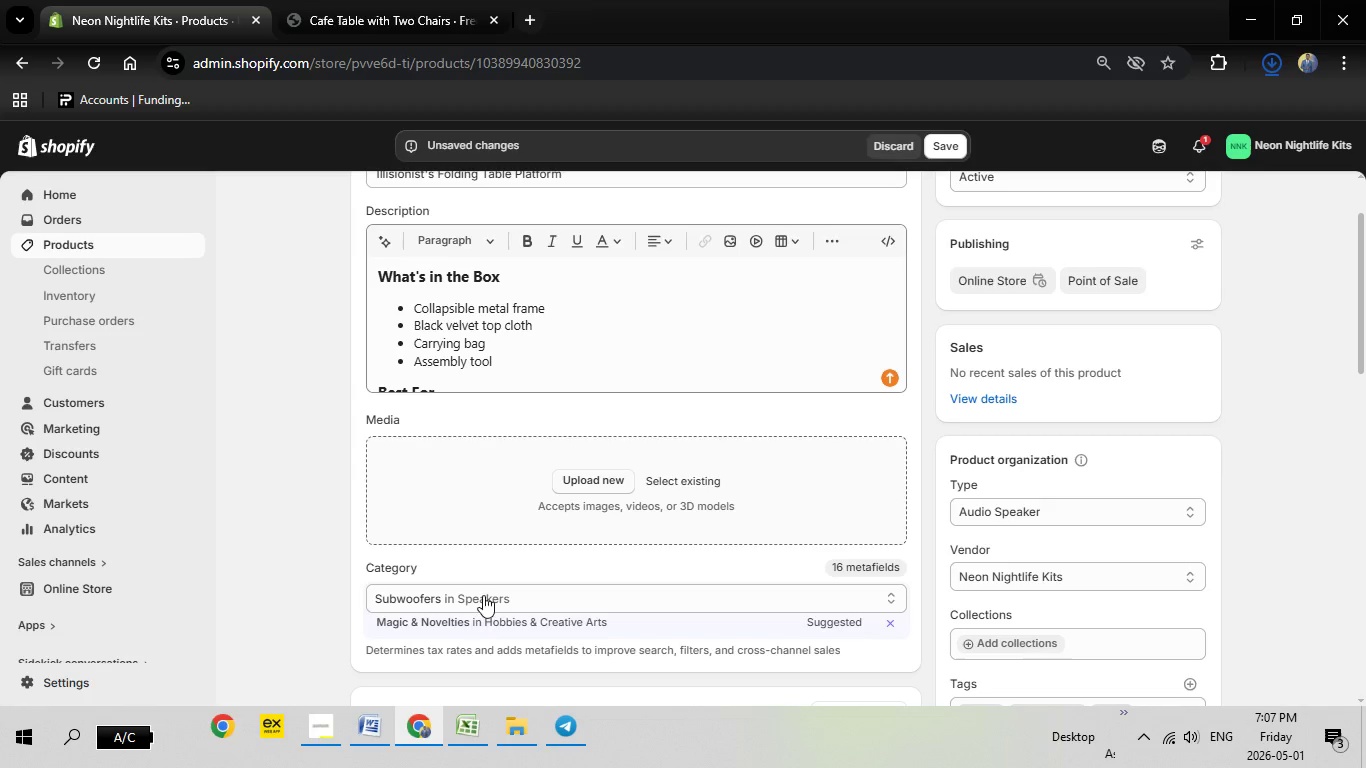 
left_click([597, 482])
 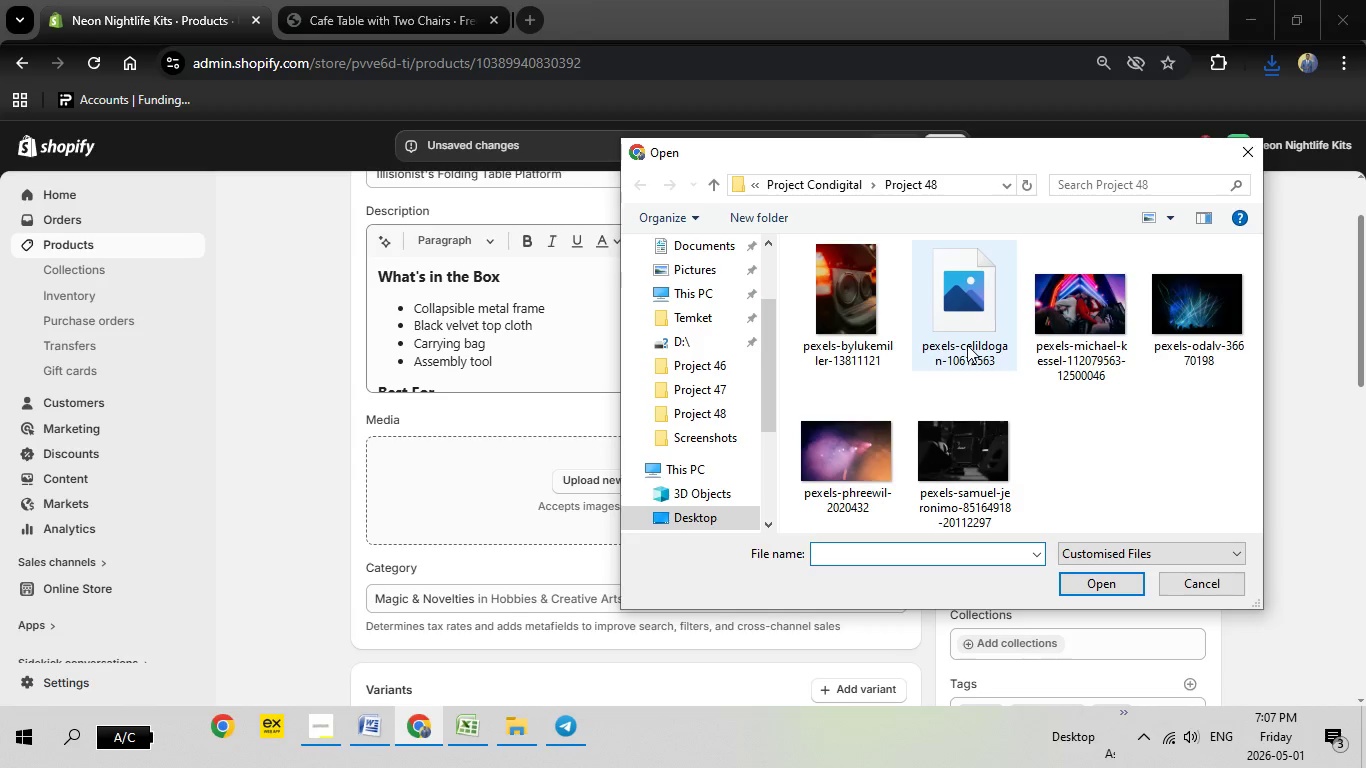 
wait(10.22)
 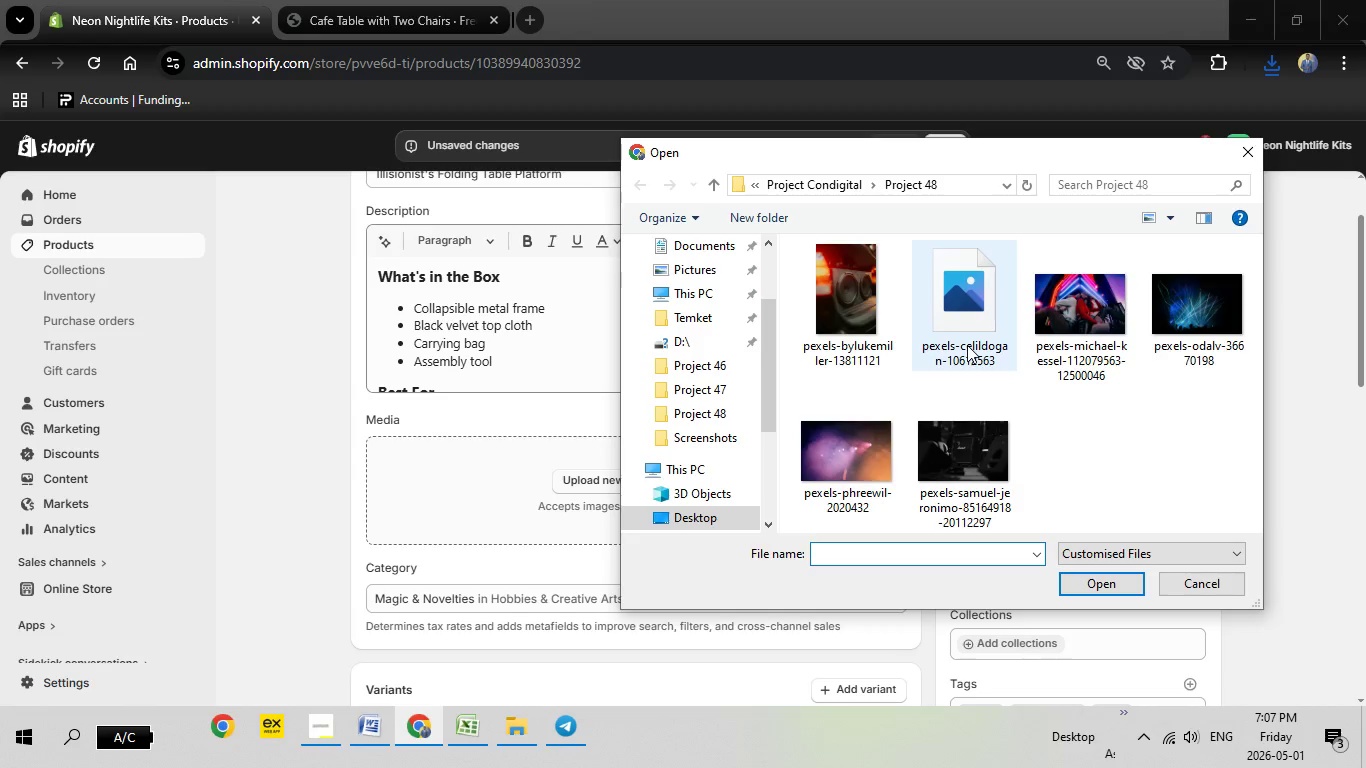 
double_click([967, 342])
 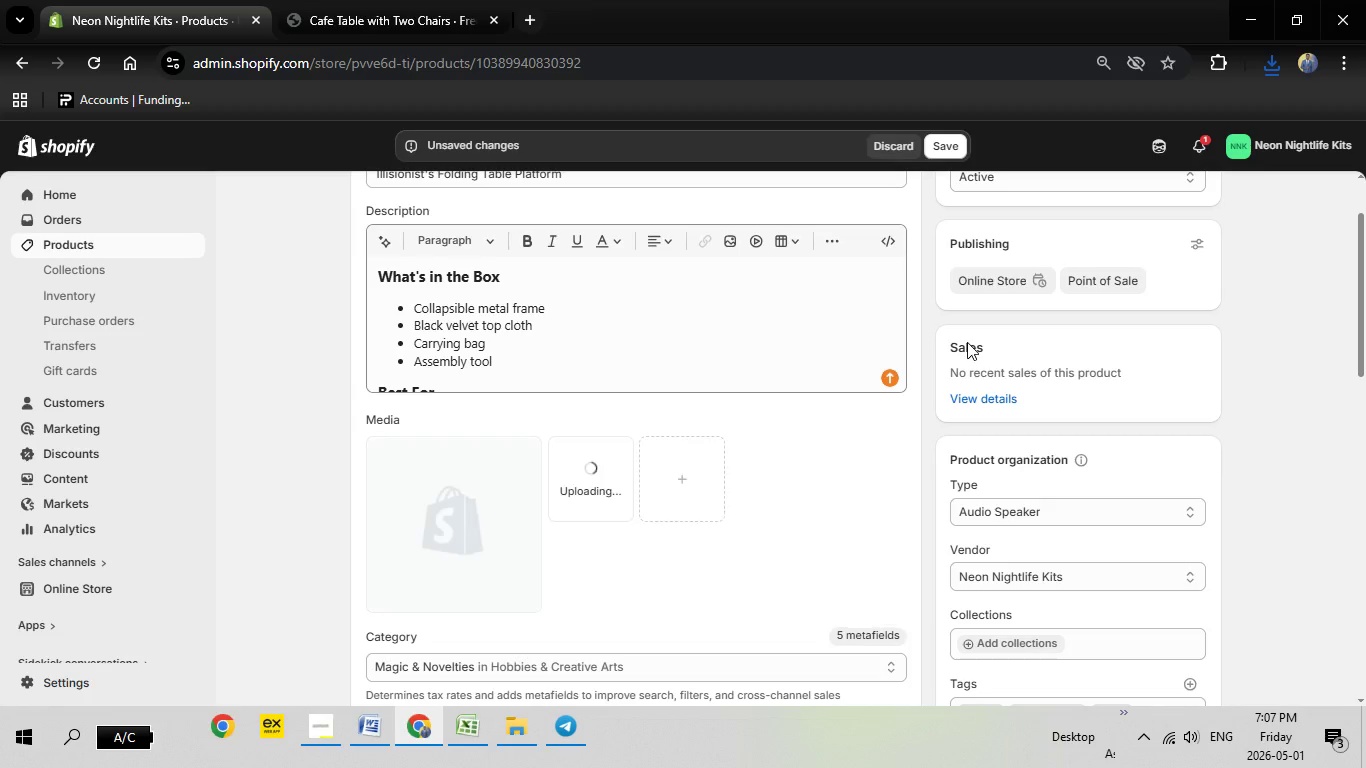 
wait(11.47)
 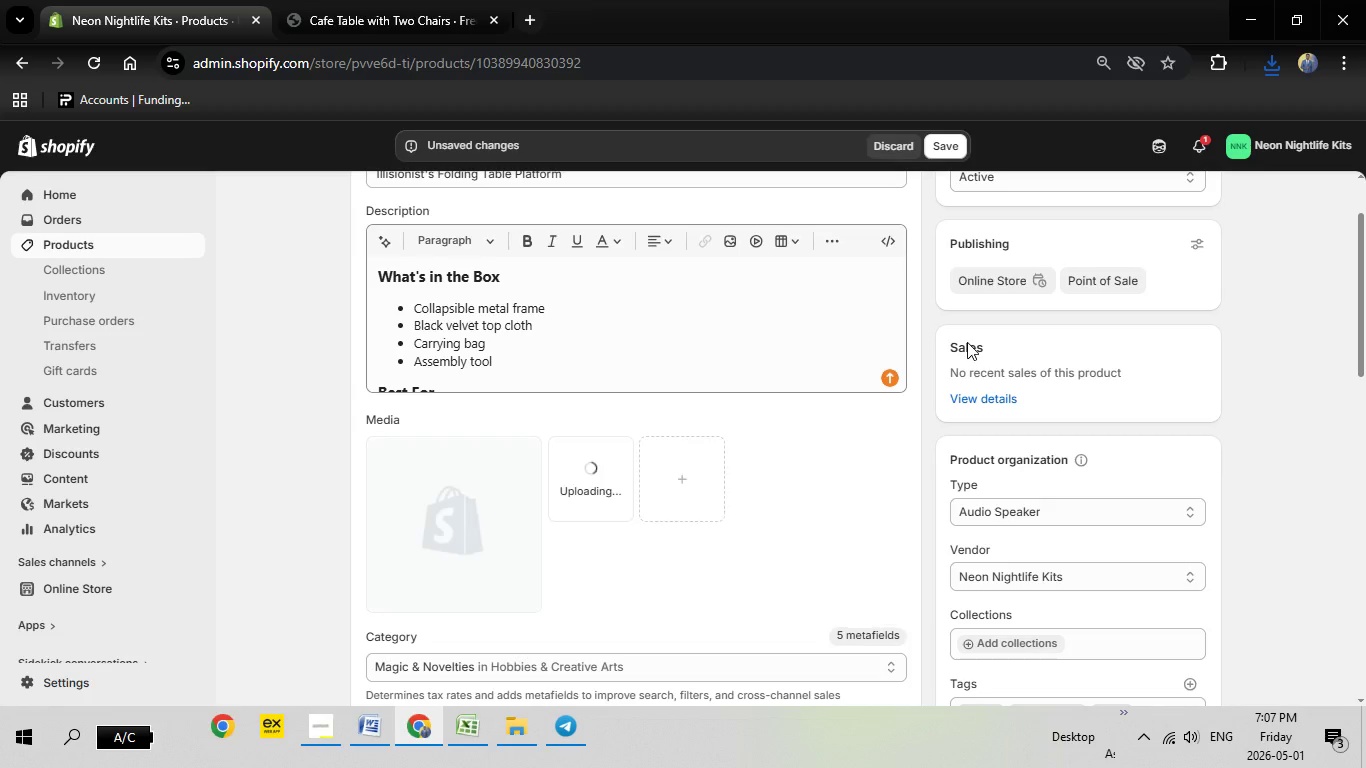 
left_click([471, 487])
 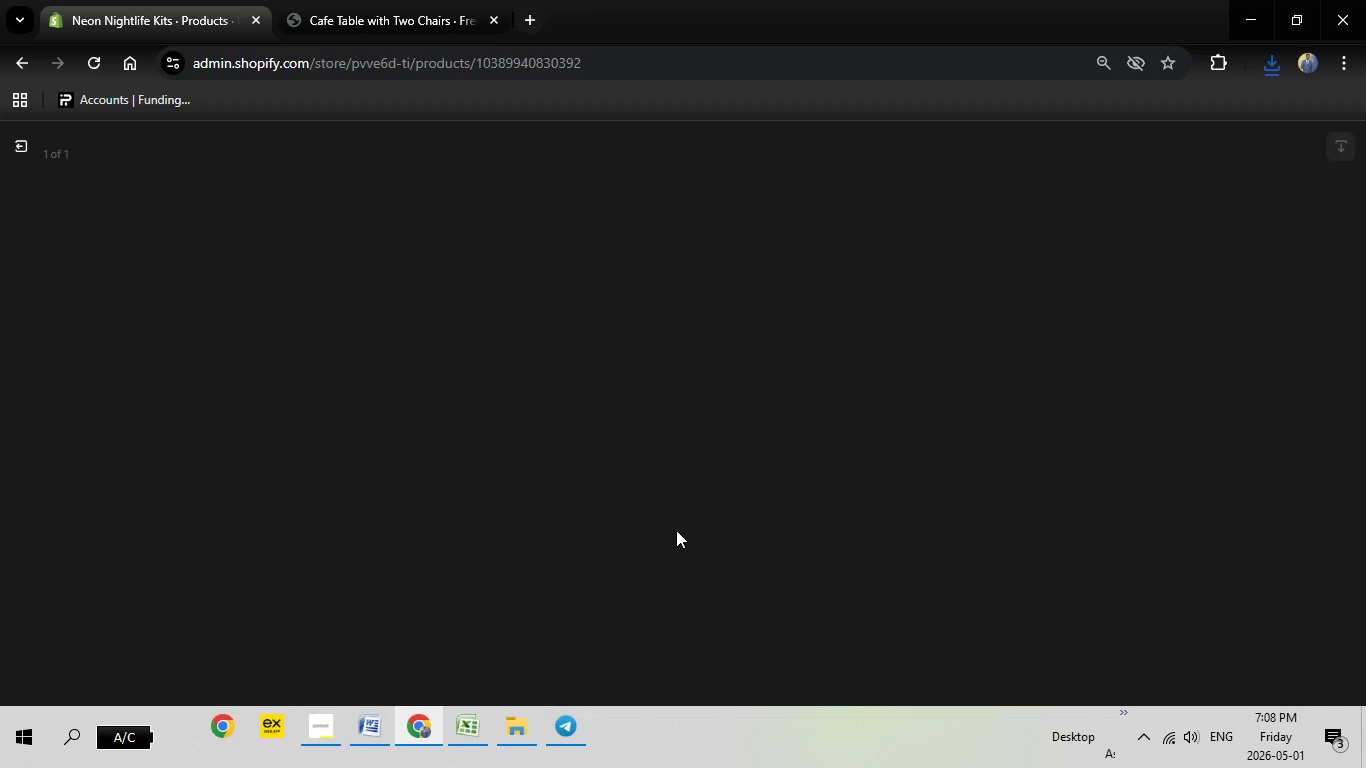 
mouse_move([1065, 461])
 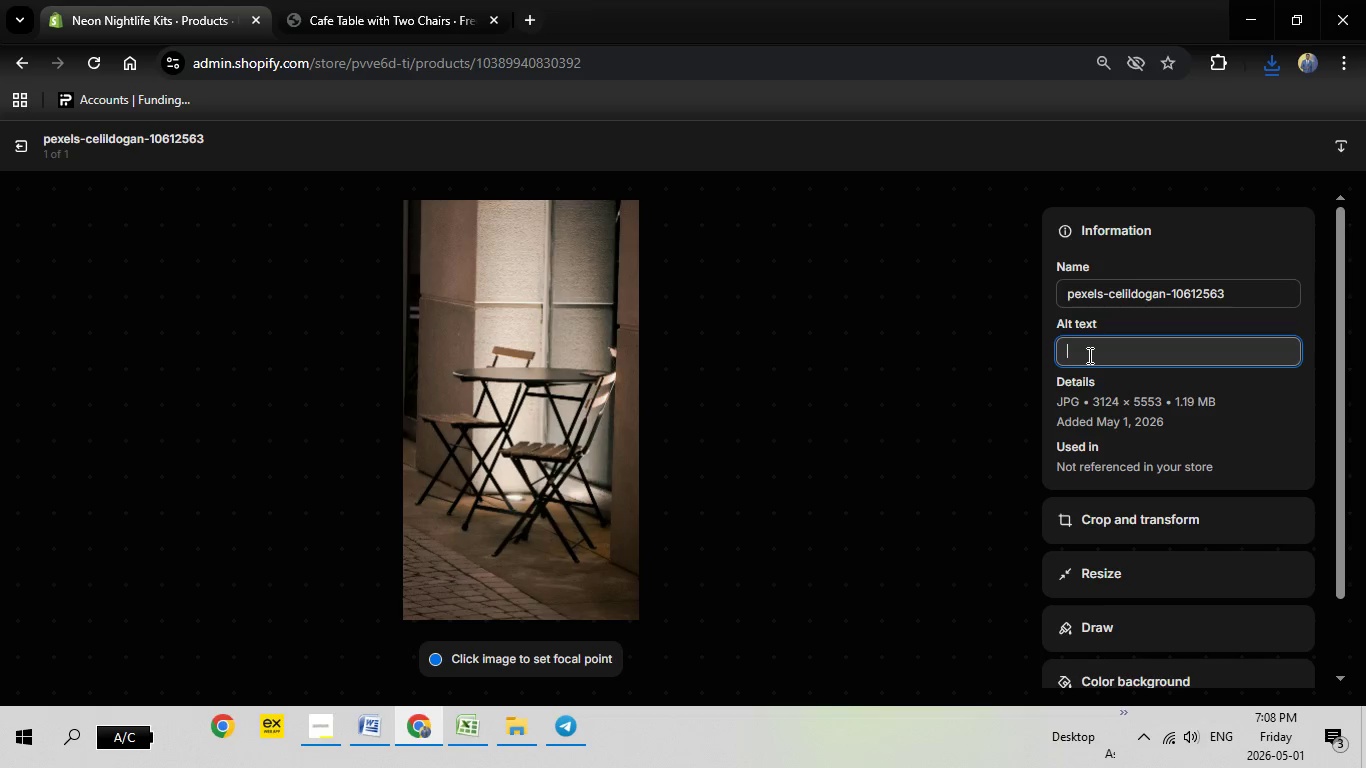 
double_click([1088, 355])
 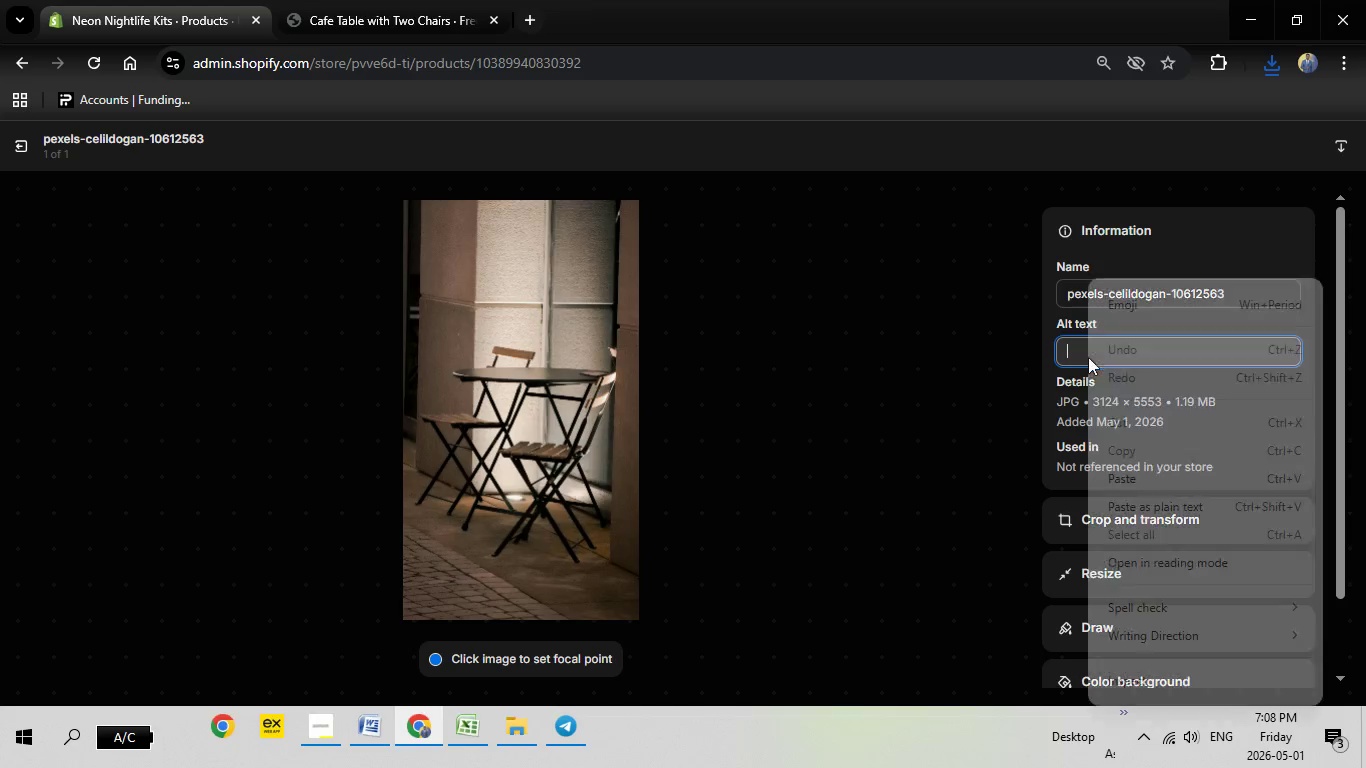 
right_click([1088, 355])
 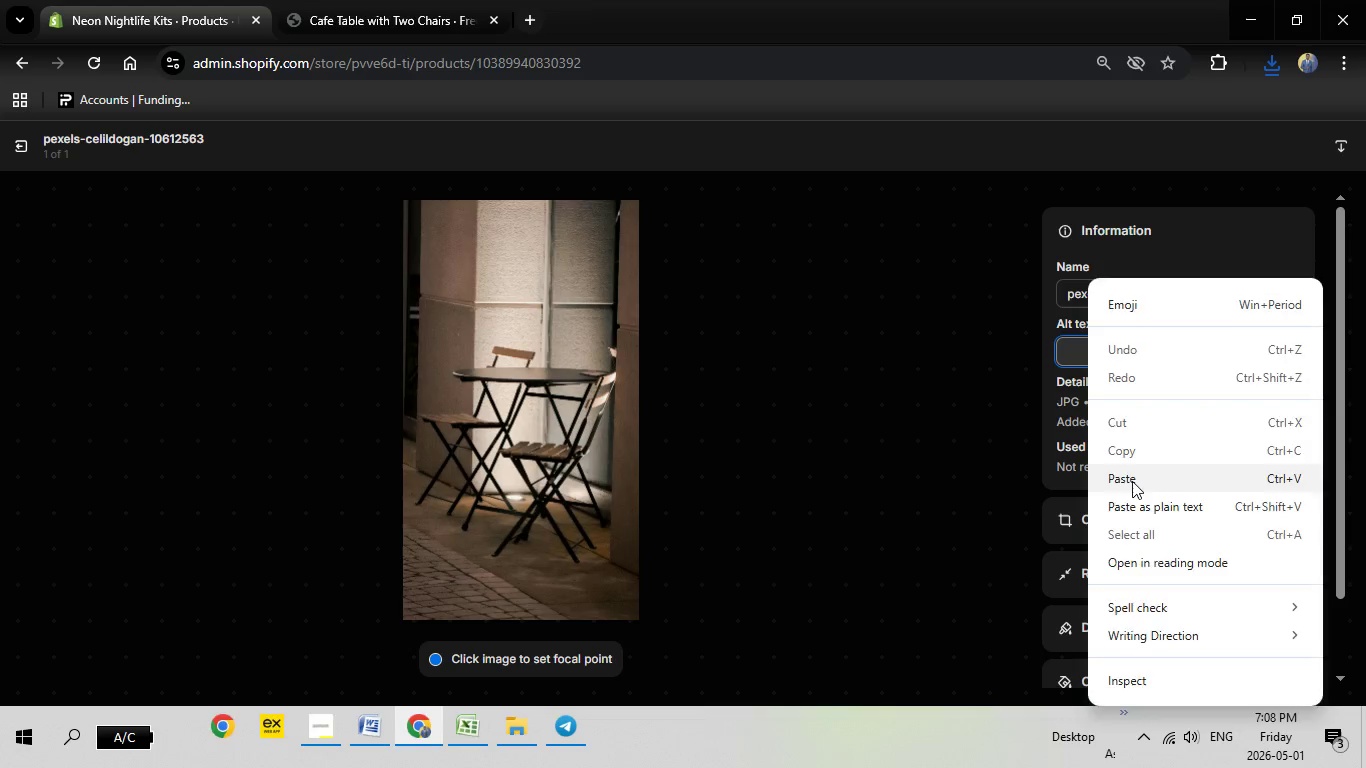 
left_click([1132, 481])
 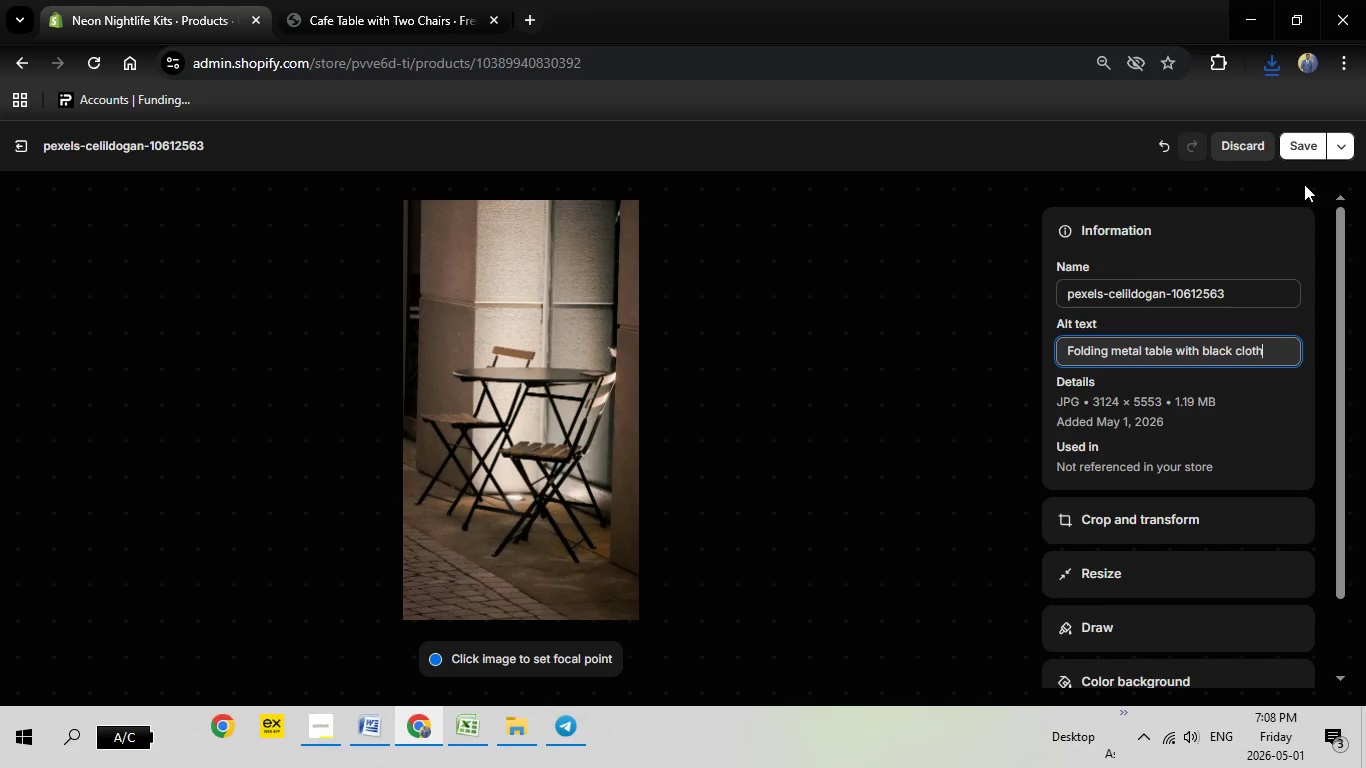 
left_click([1306, 151])
 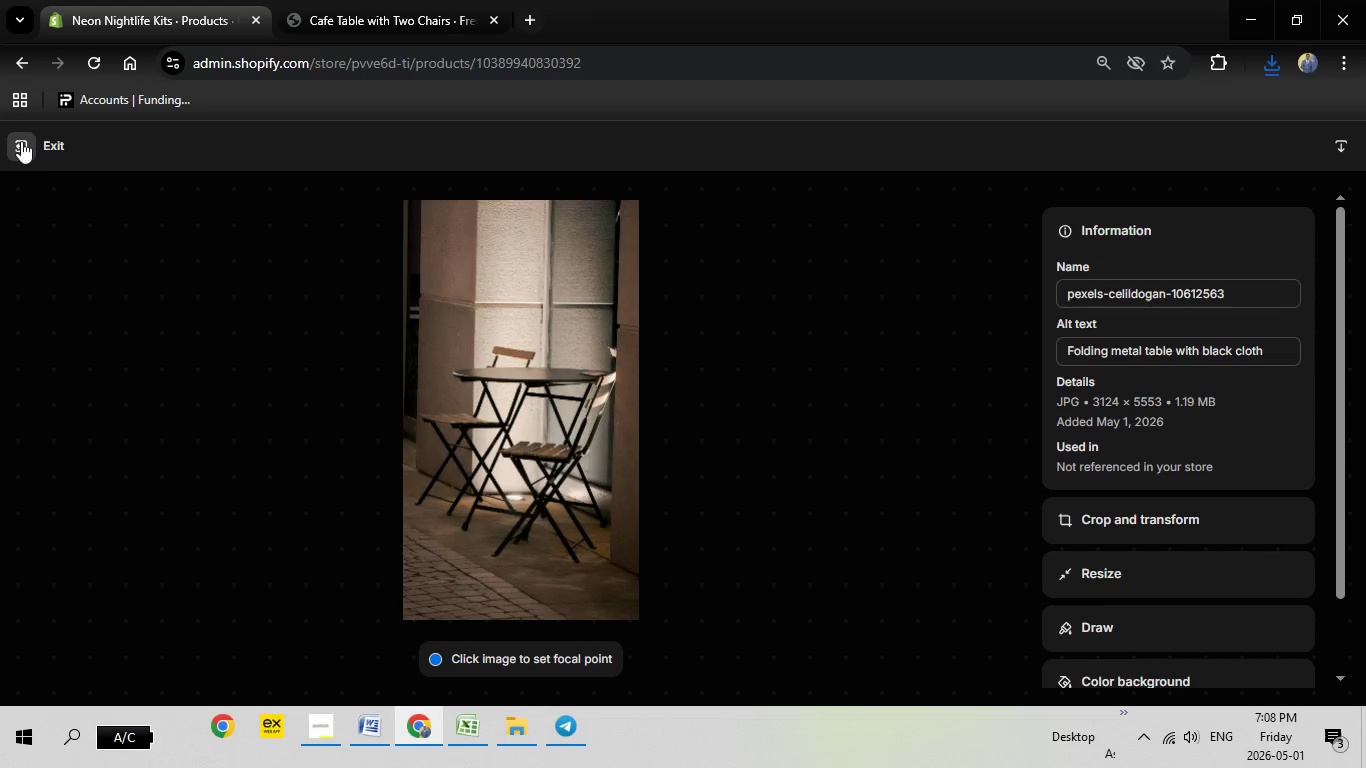 
left_click([21, 141])
 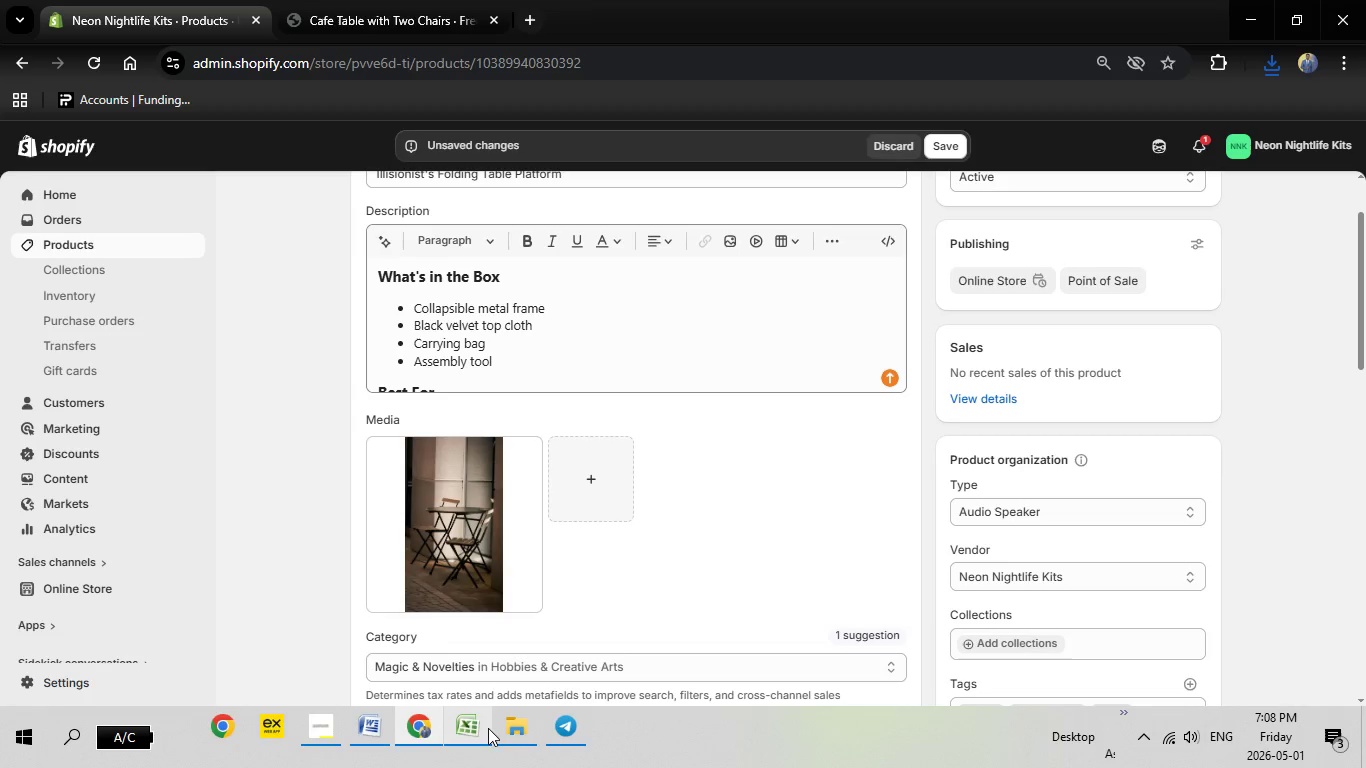 
left_click([469, 728])
 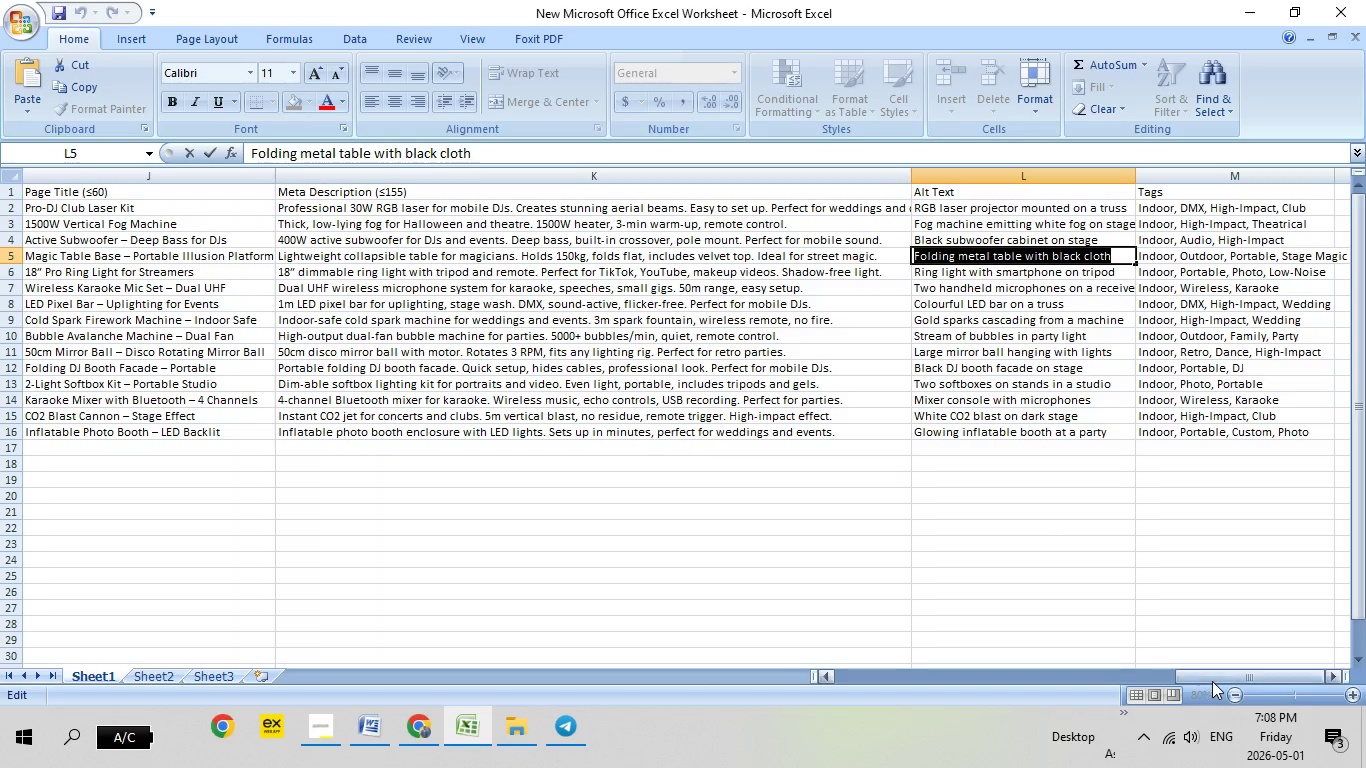 
left_click_drag(start_coordinate=[1212, 670], to_coordinate=[758, 669])
 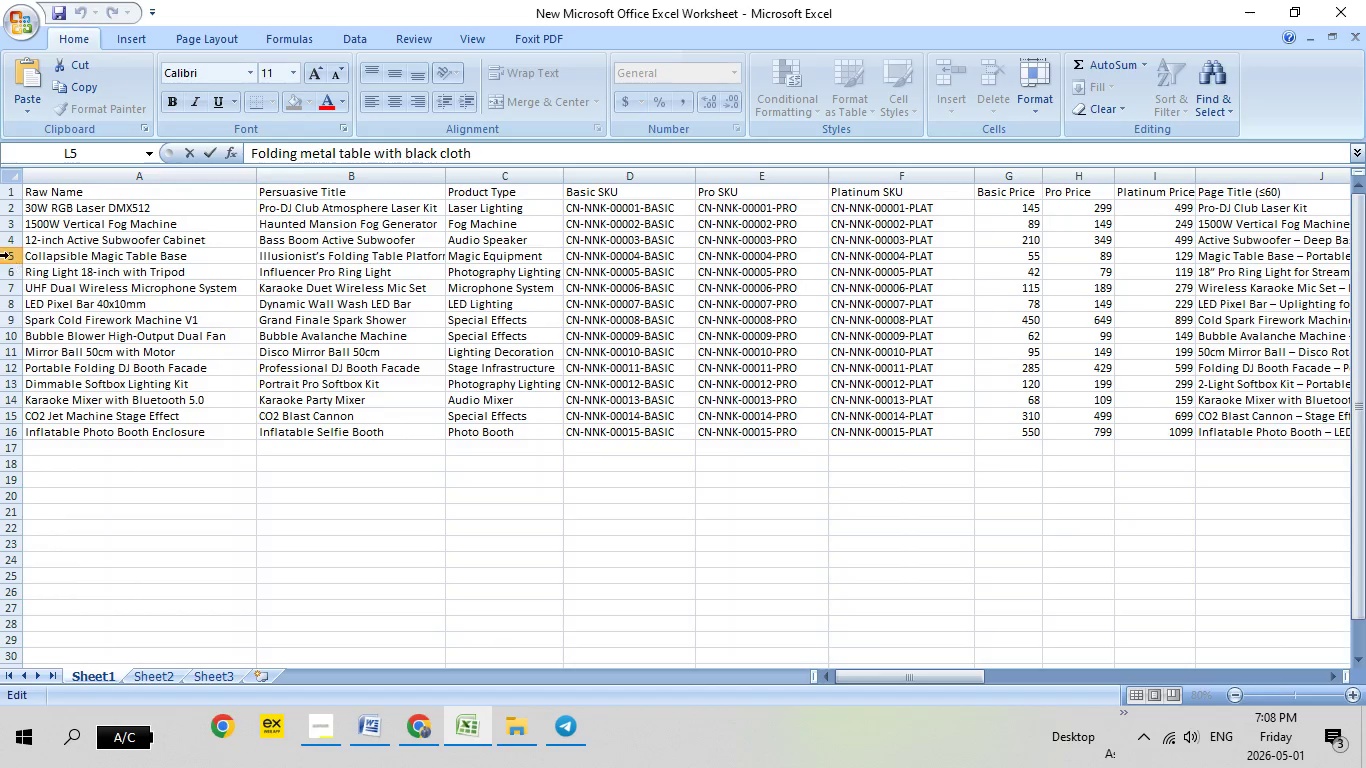 
left_click([9, 255])
 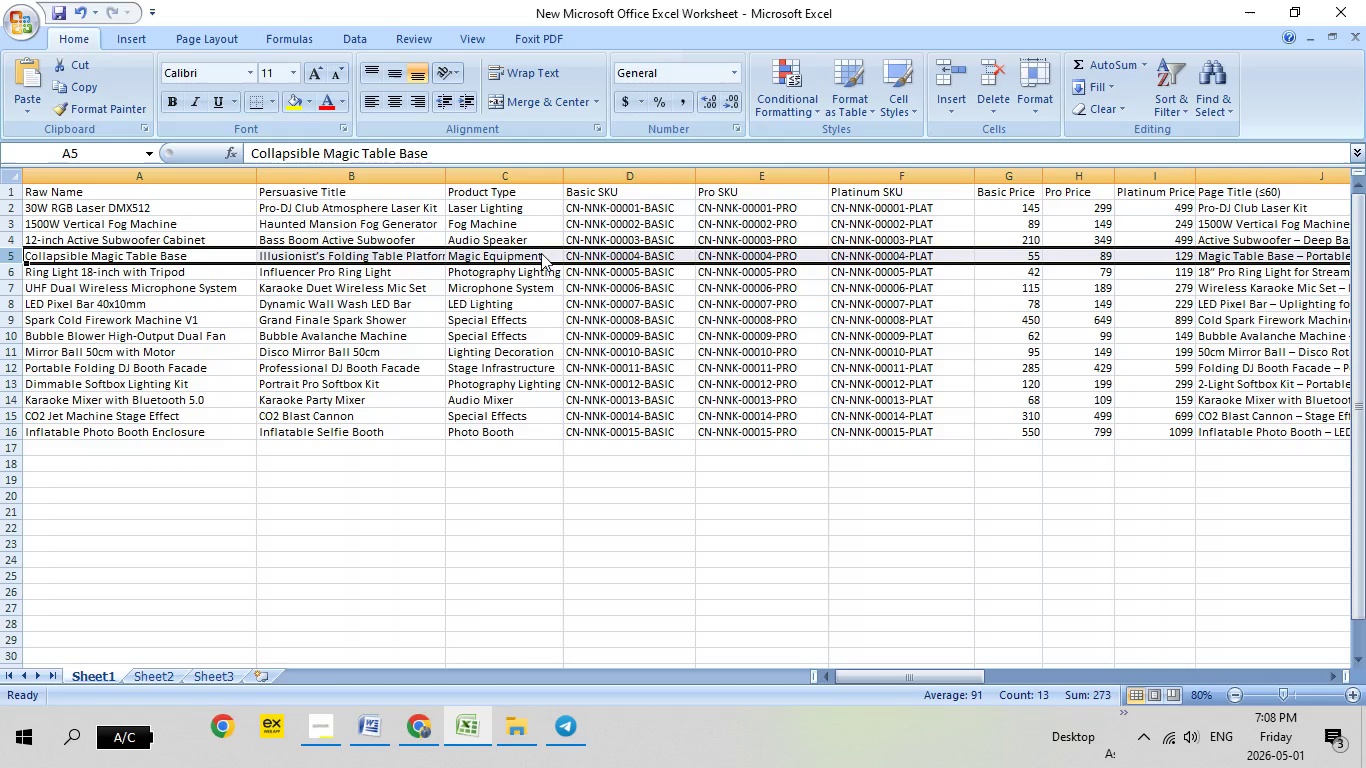 
double_click([542, 253])
 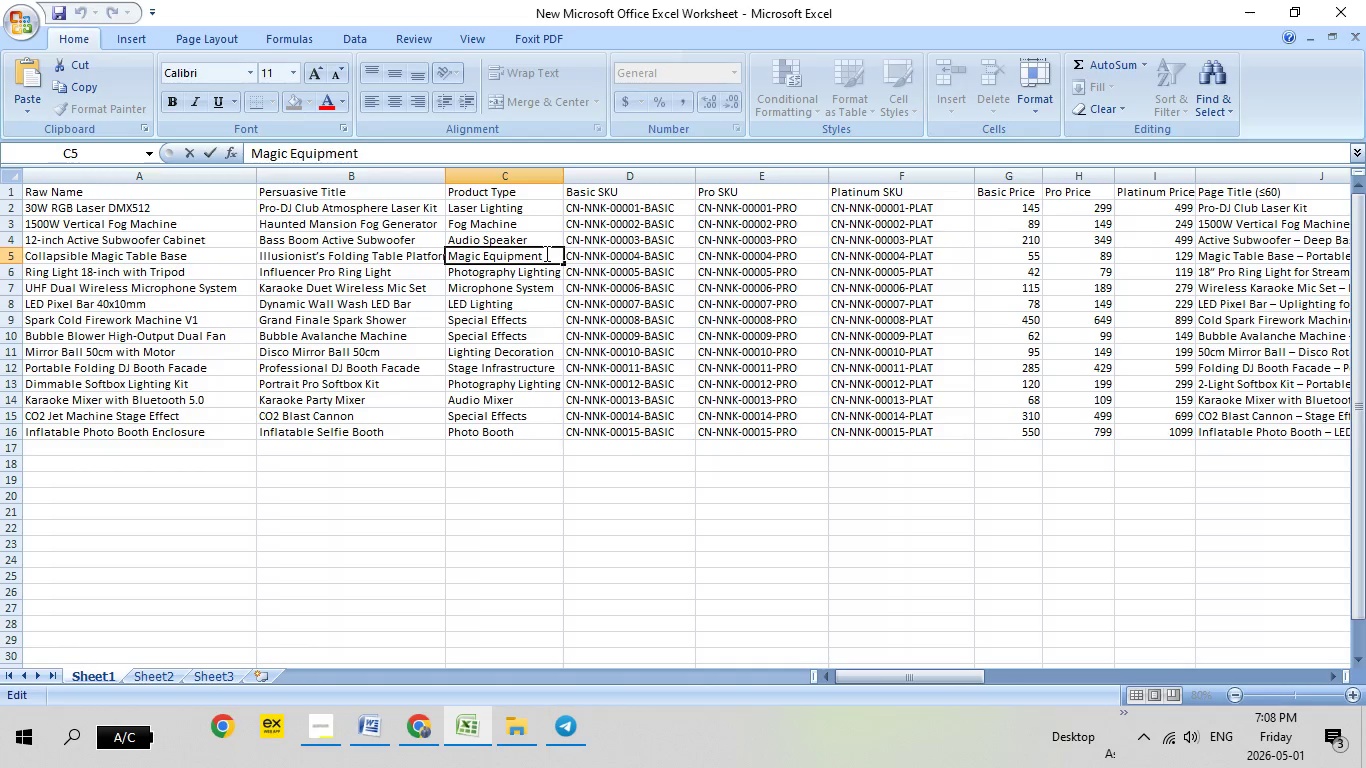 
left_click_drag(start_coordinate=[545, 253], to_coordinate=[435, 253])
 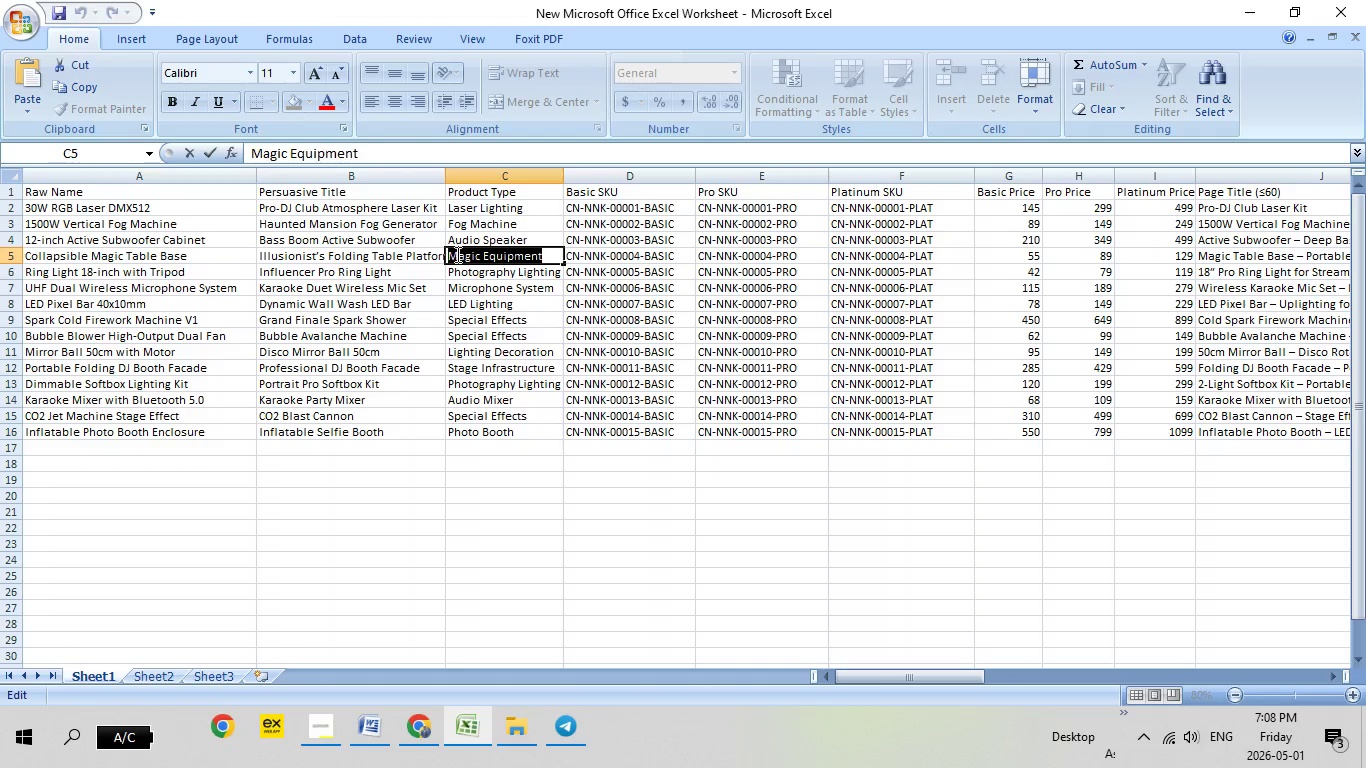 
right_click([455, 253])
 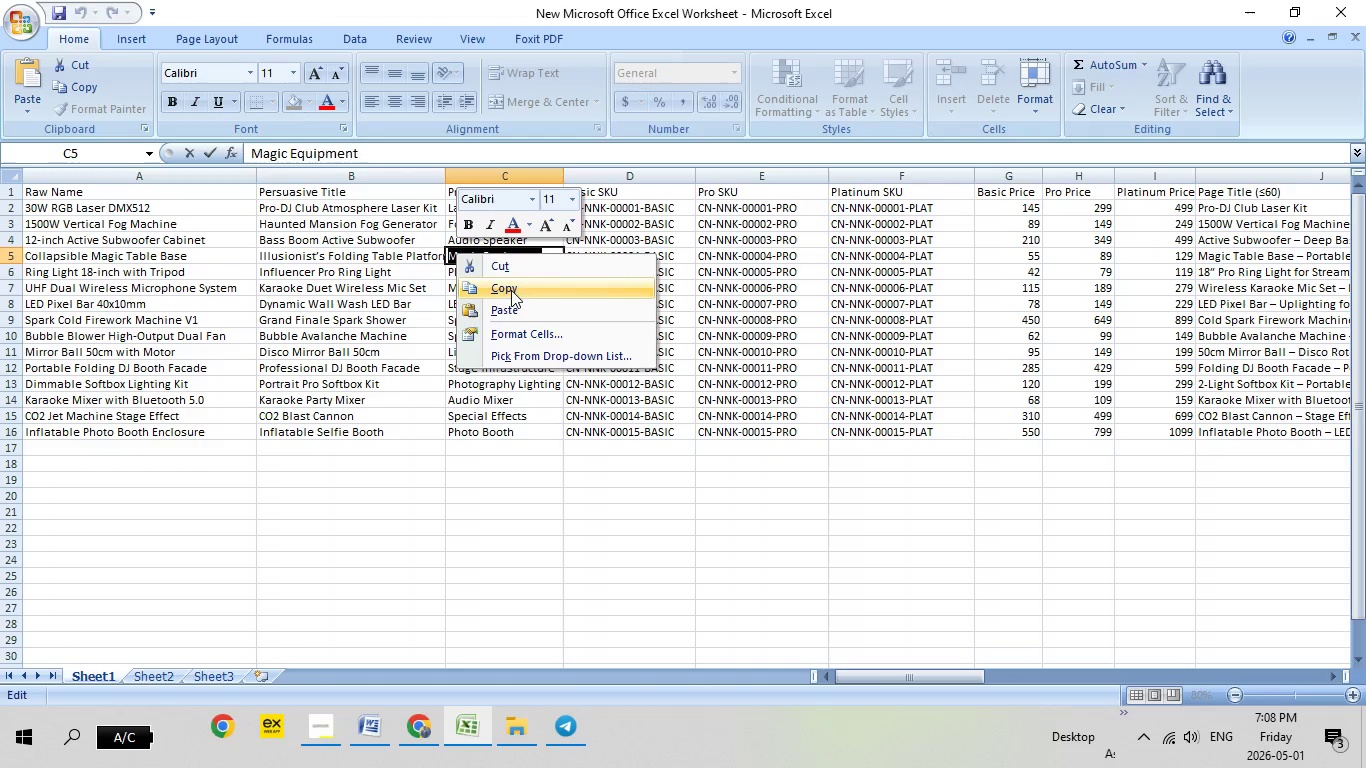 
left_click([509, 290])
 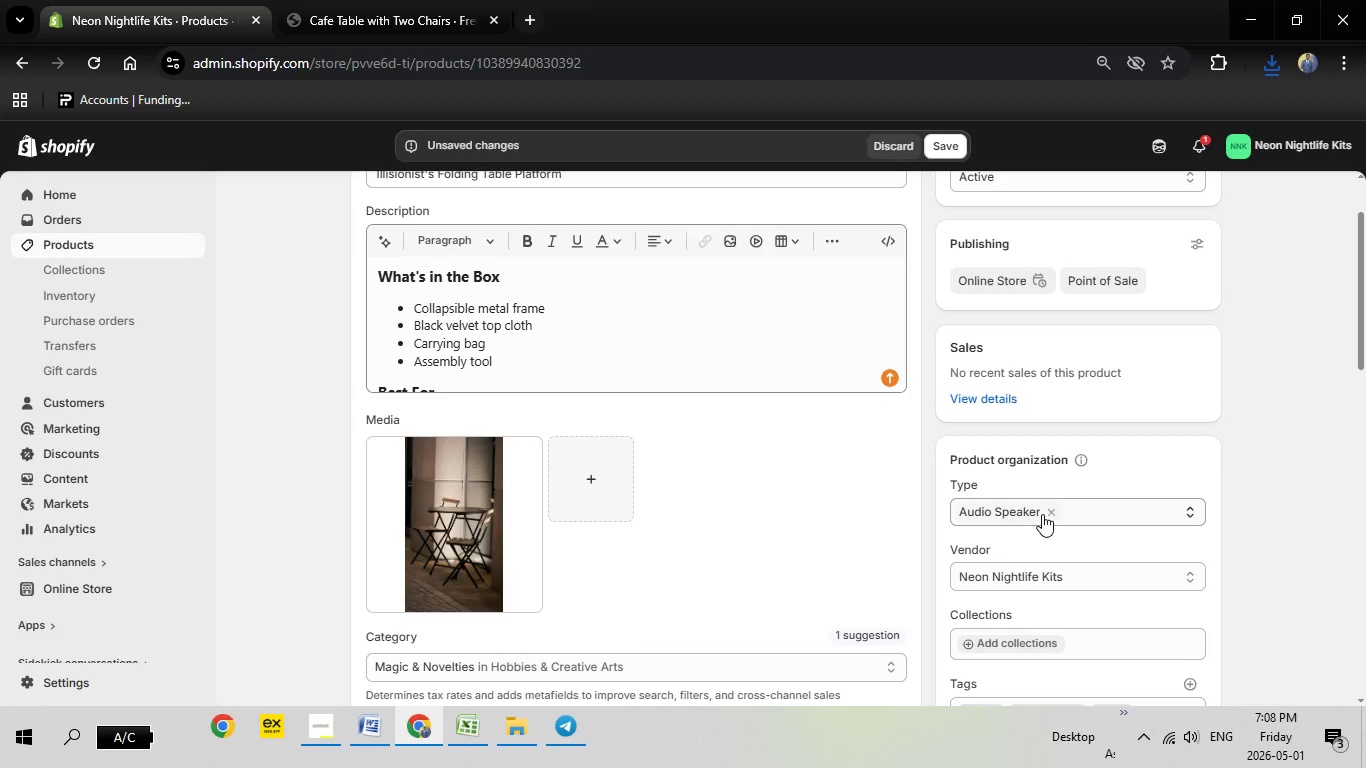 
left_click([1051, 513])
 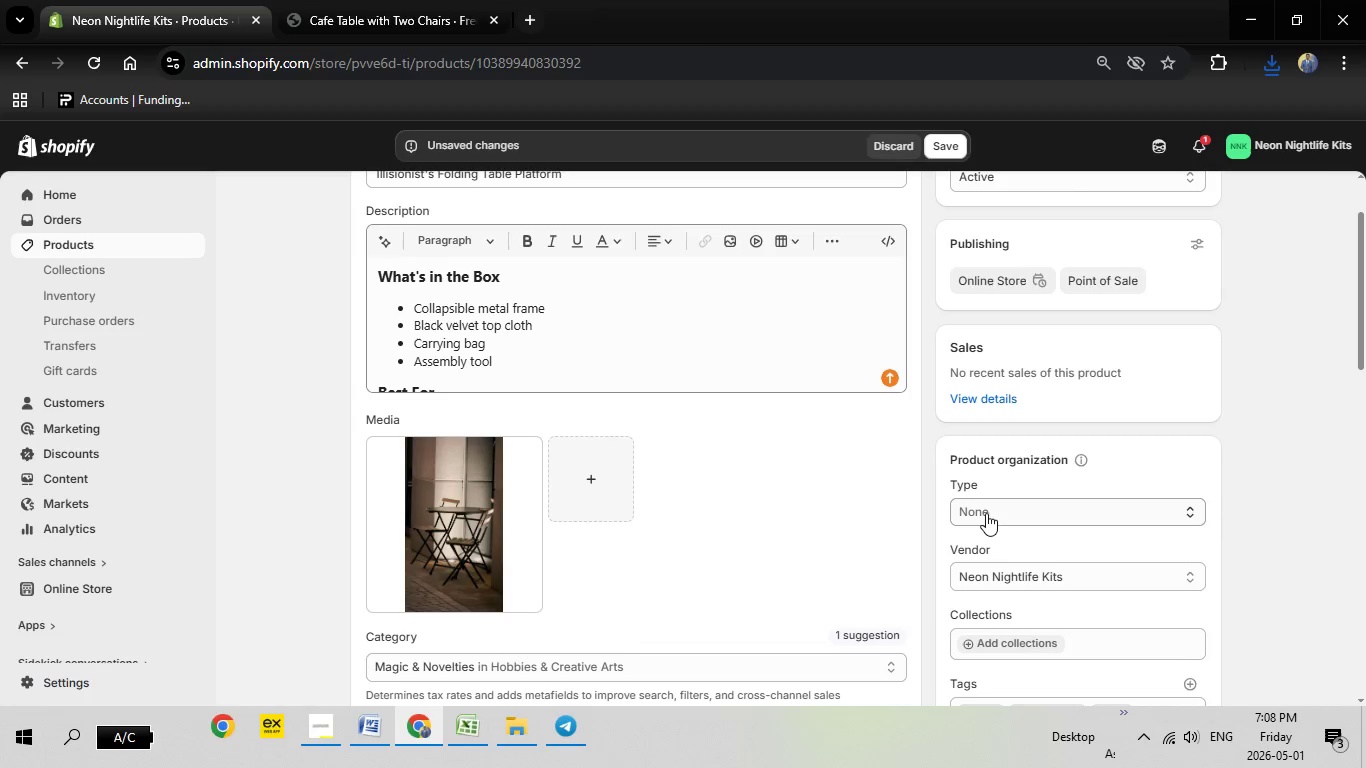 
right_click([986, 513])
 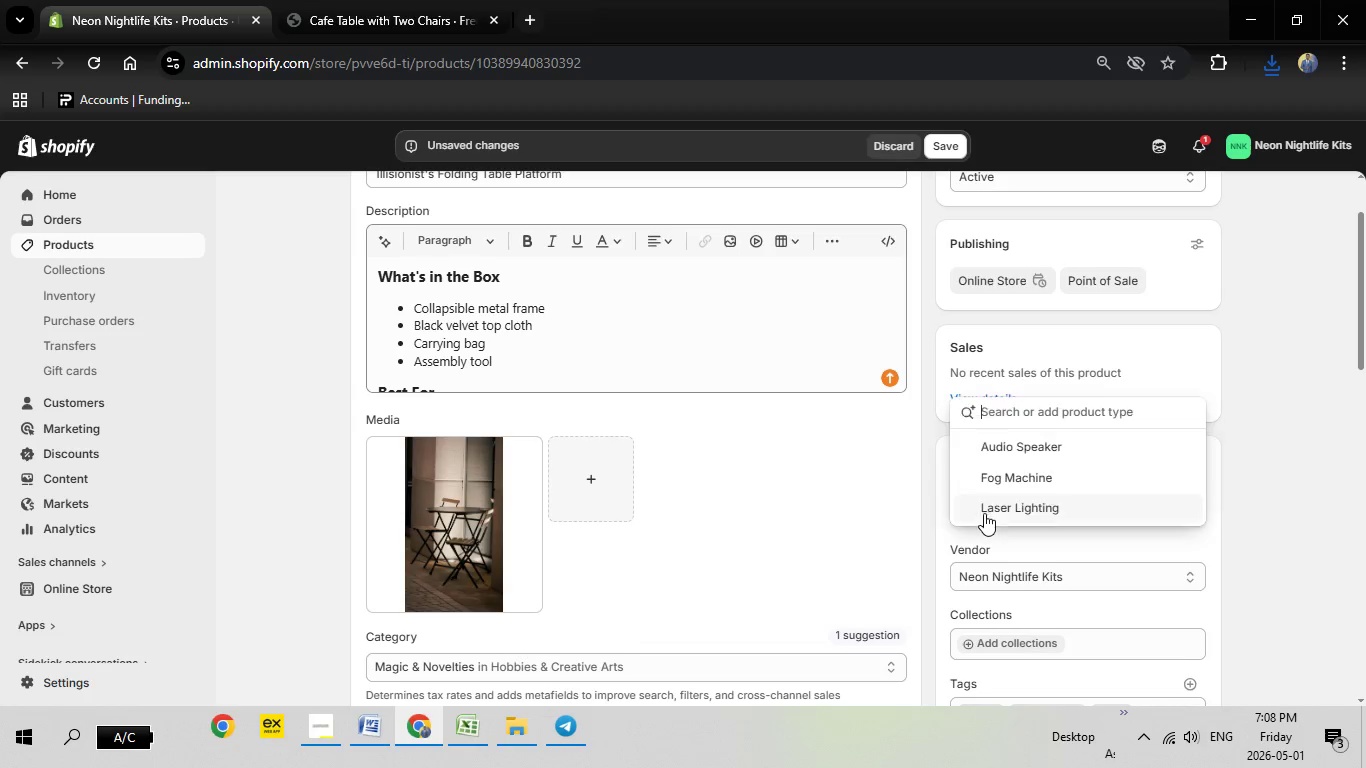 
double_click([984, 513])
 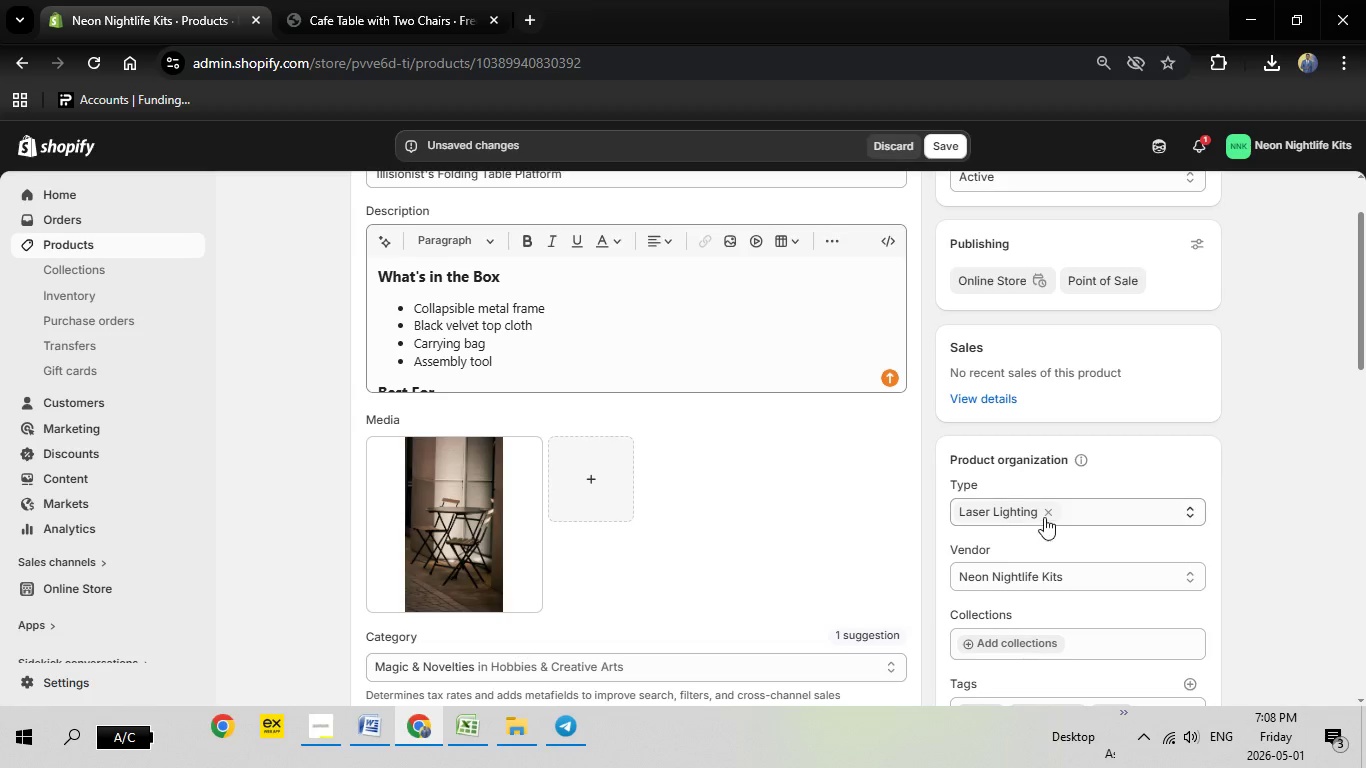 
left_click([1044, 517])
 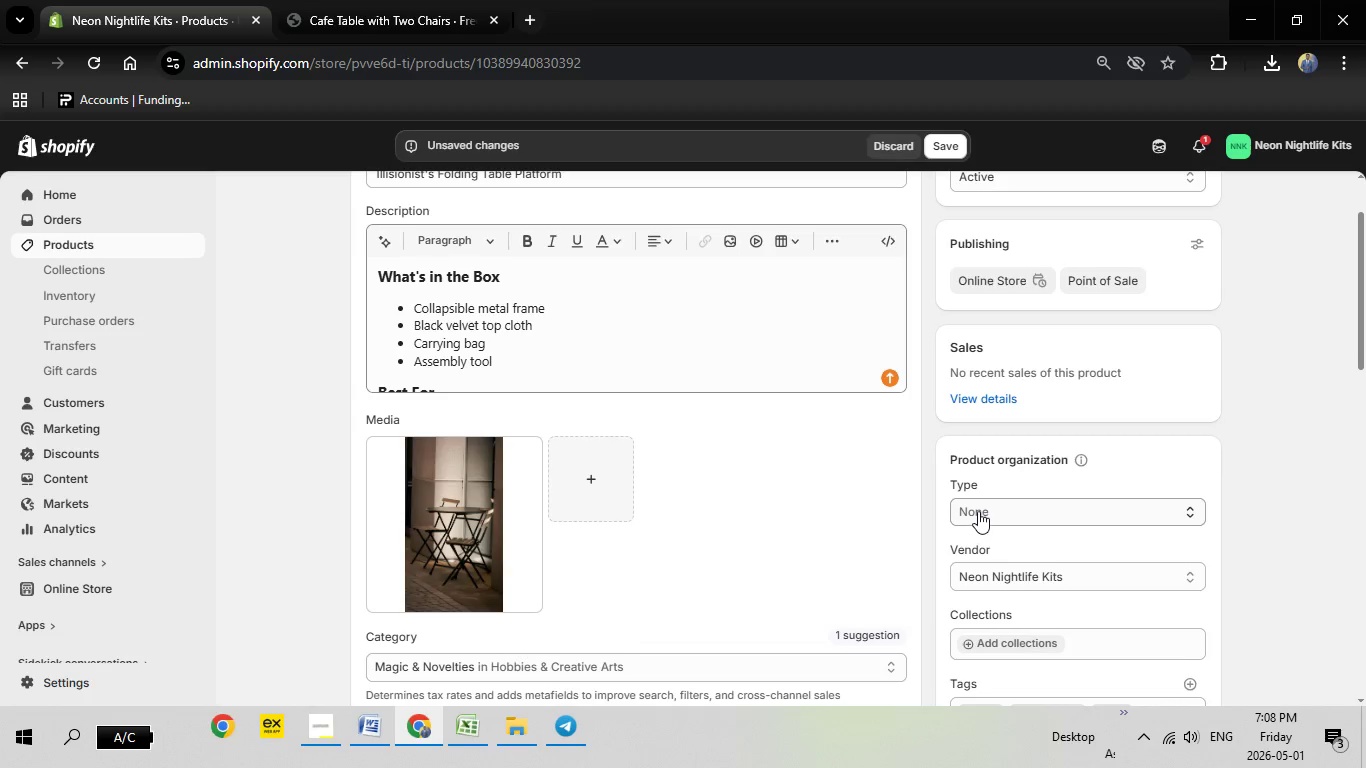 
left_click([979, 507])
 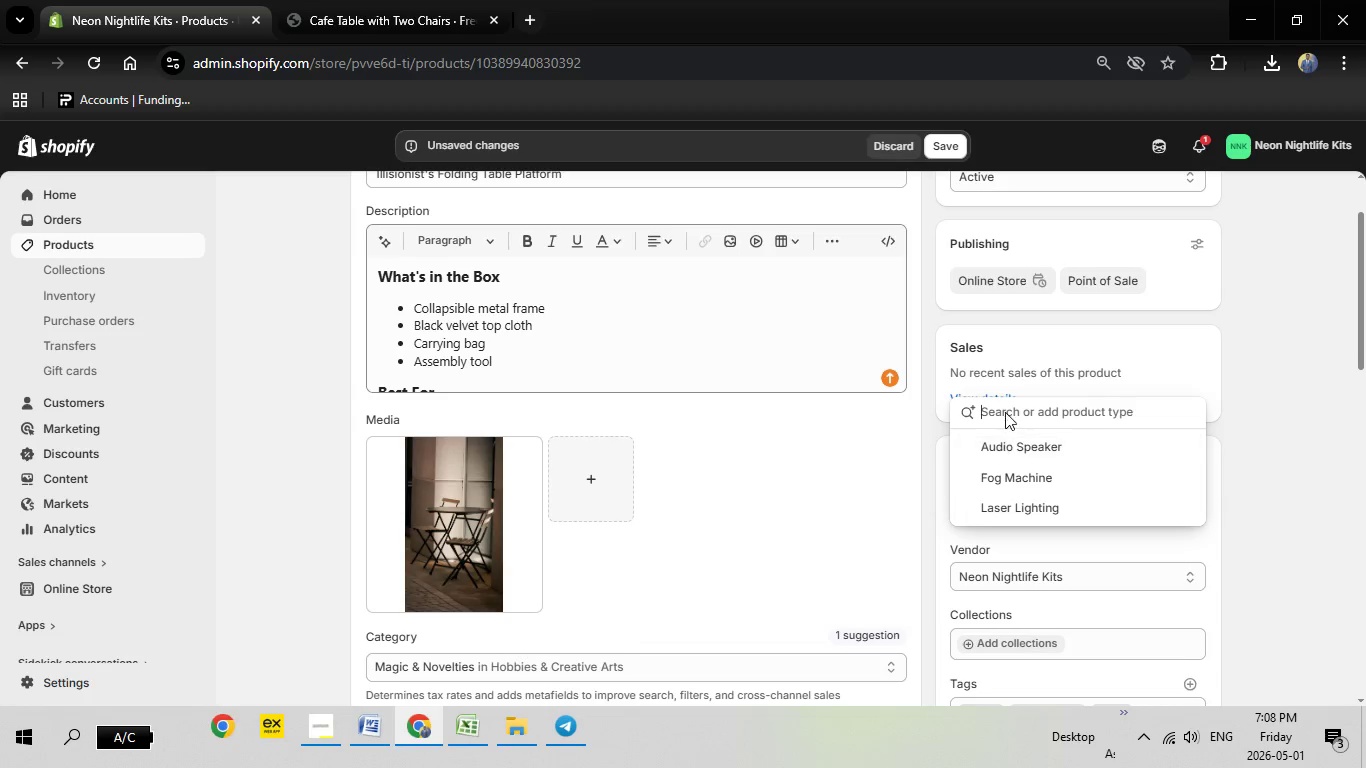 
right_click([1008, 408])
 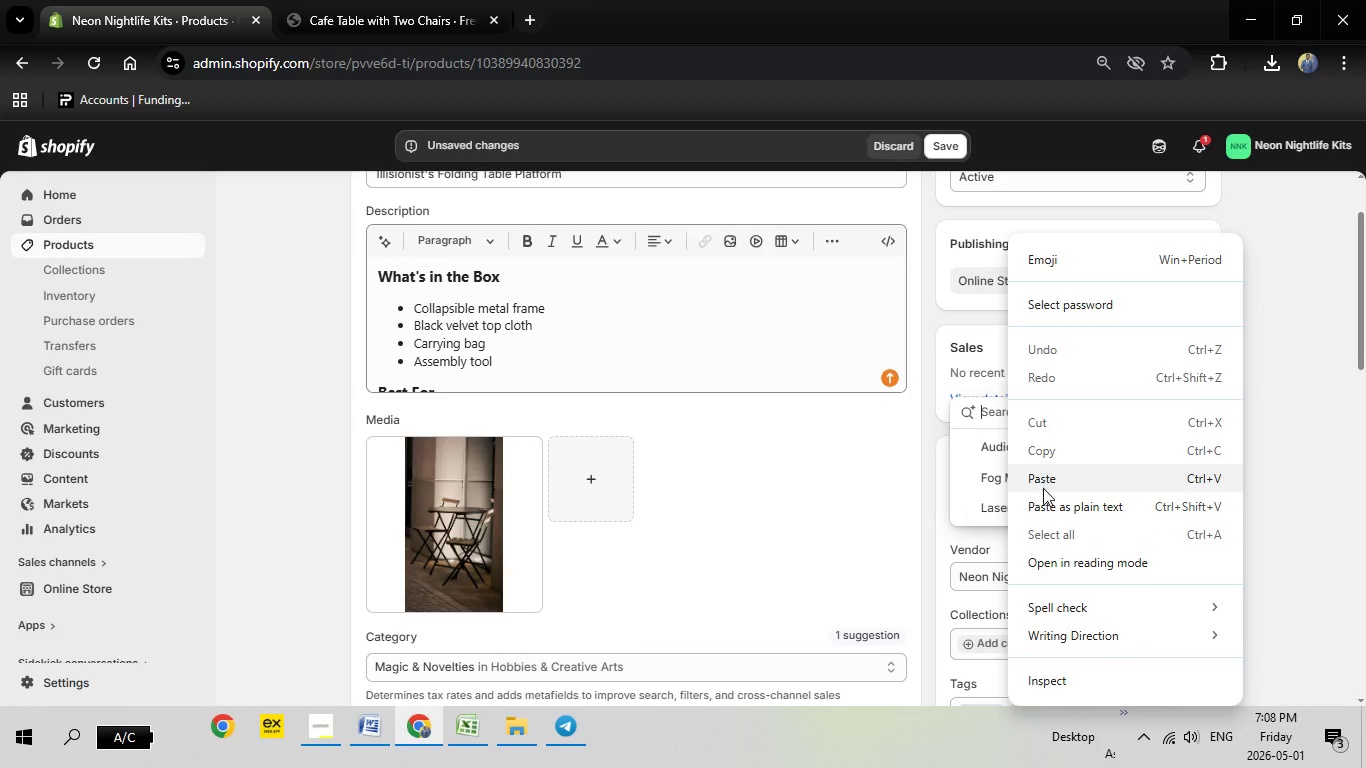 
left_click([1043, 488])
 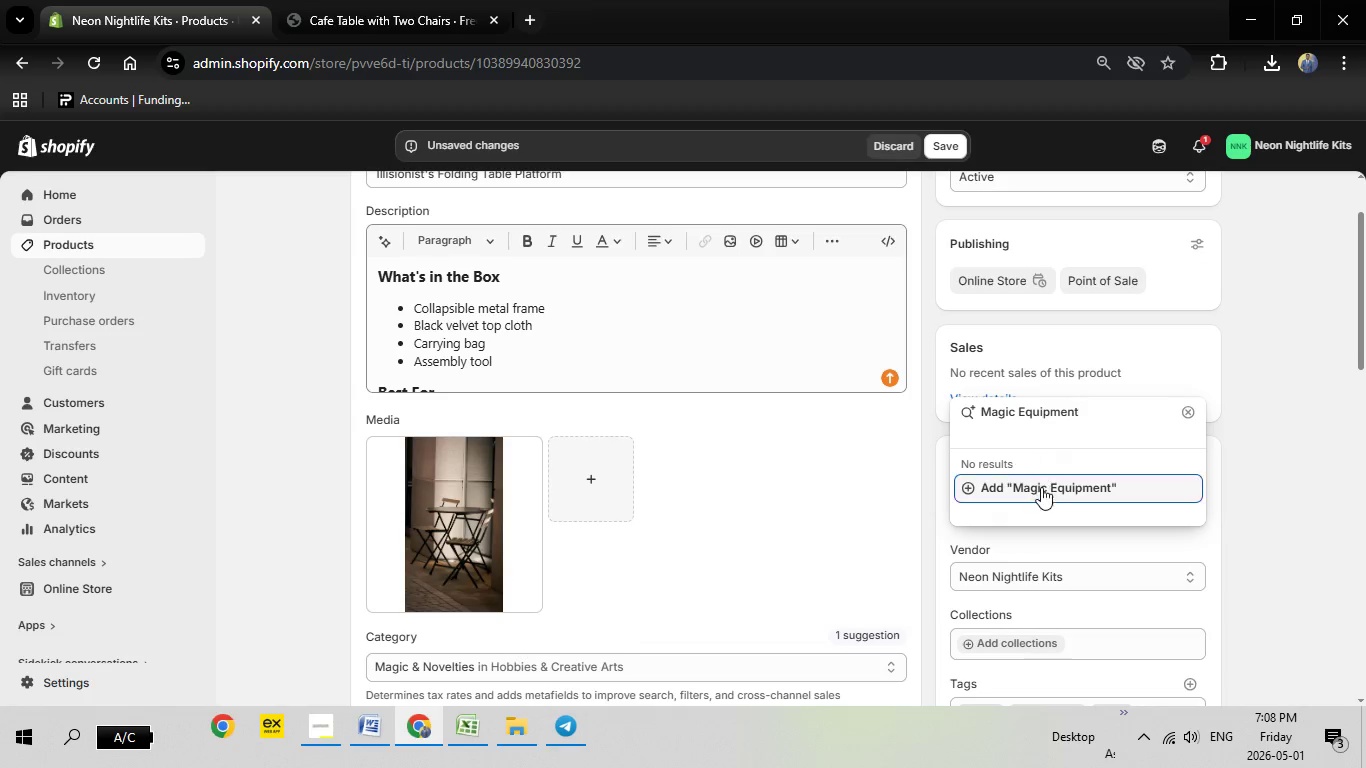 
left_click([1041, 487])
 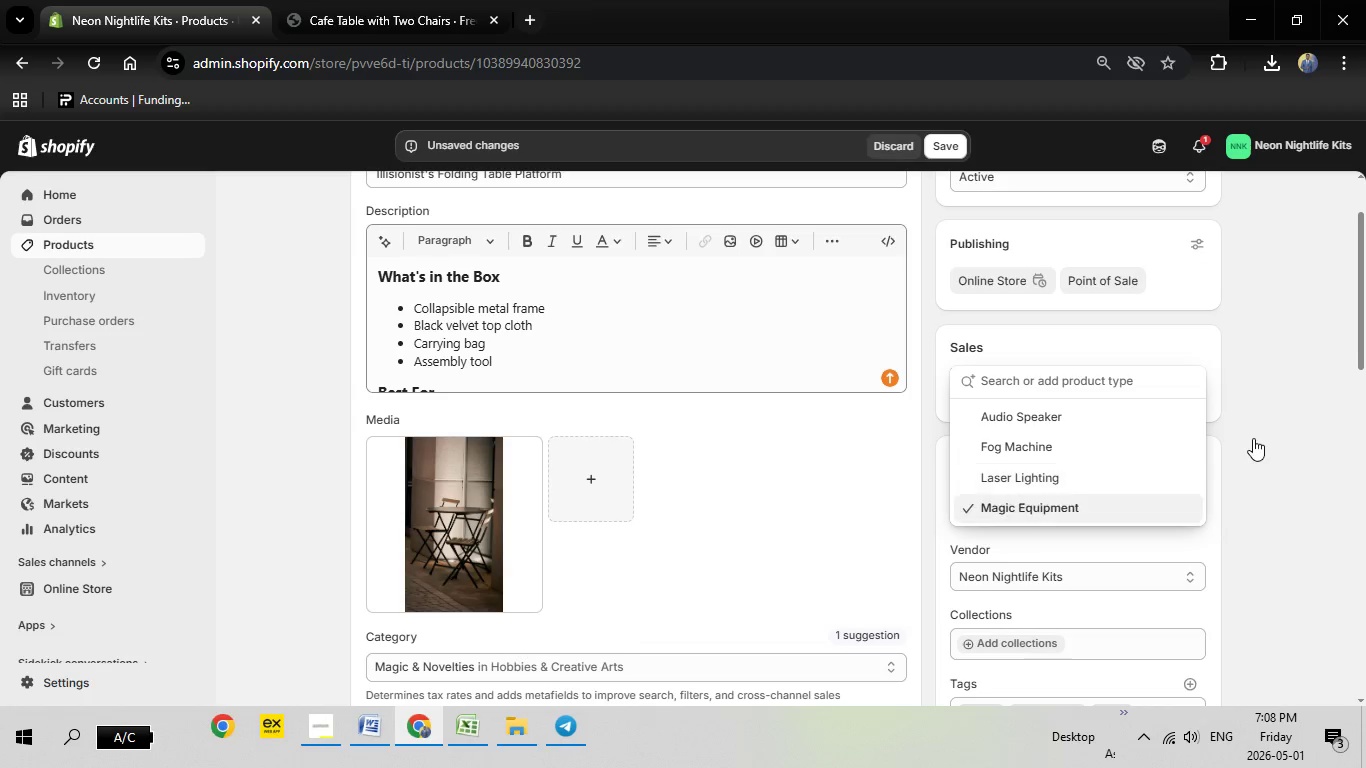 
scroll: coordinate [1253, 438], scroll_direction: down, amount: 2.0
 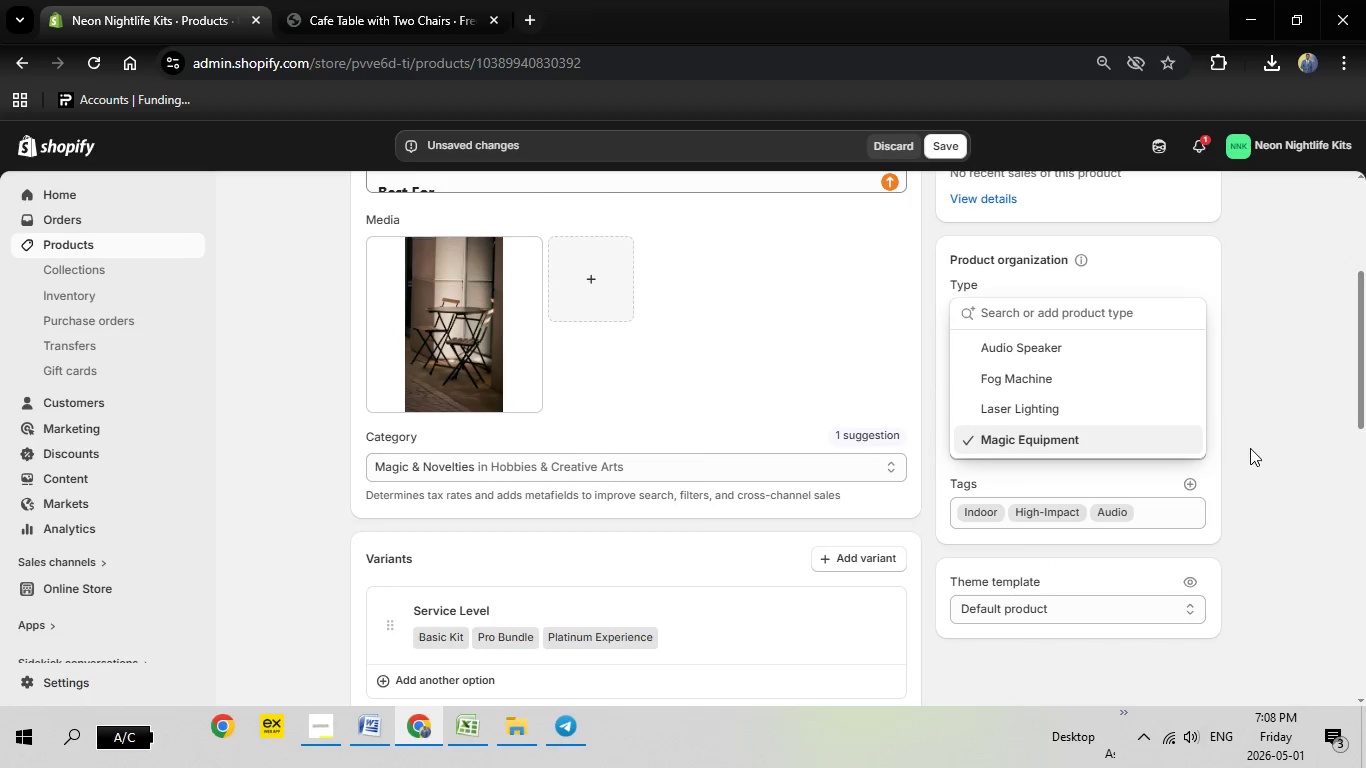 
left_click([1250, 448])
 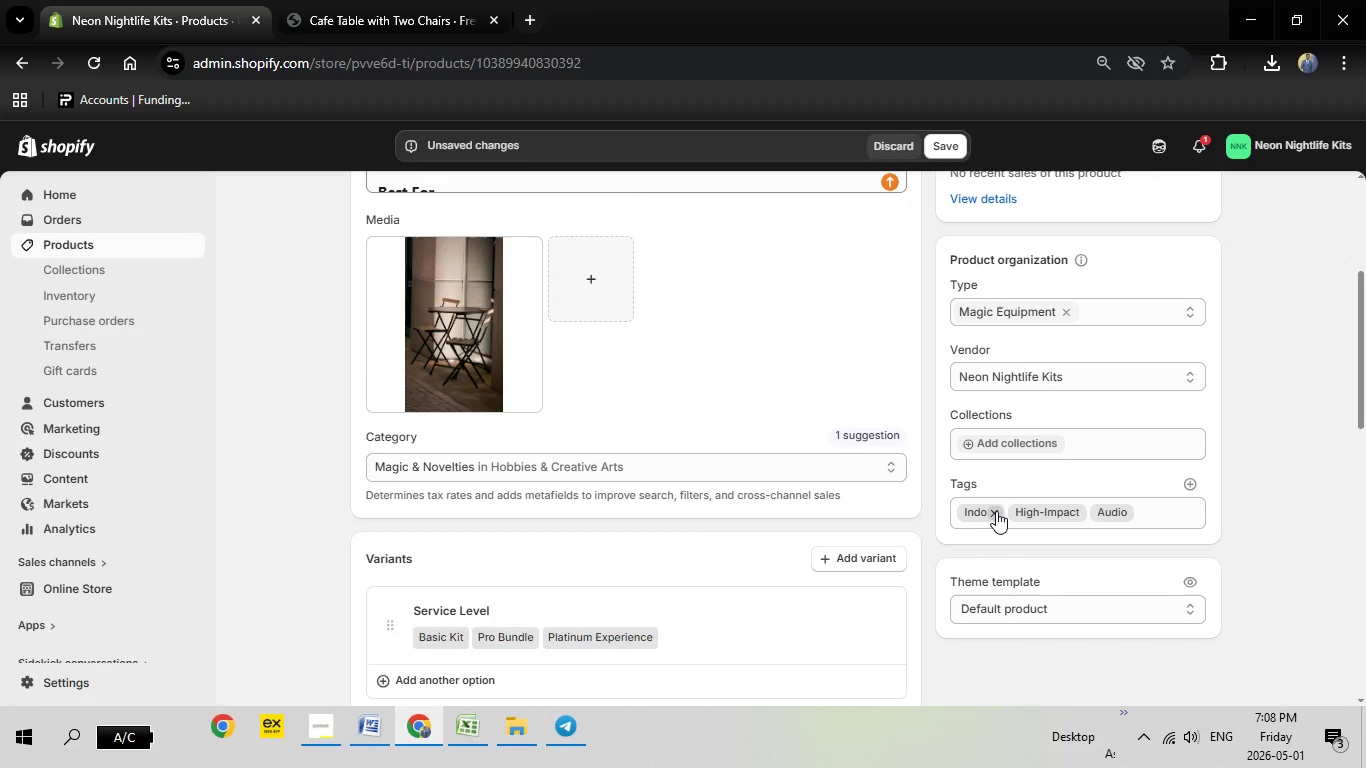 
left_click([996, 515])
 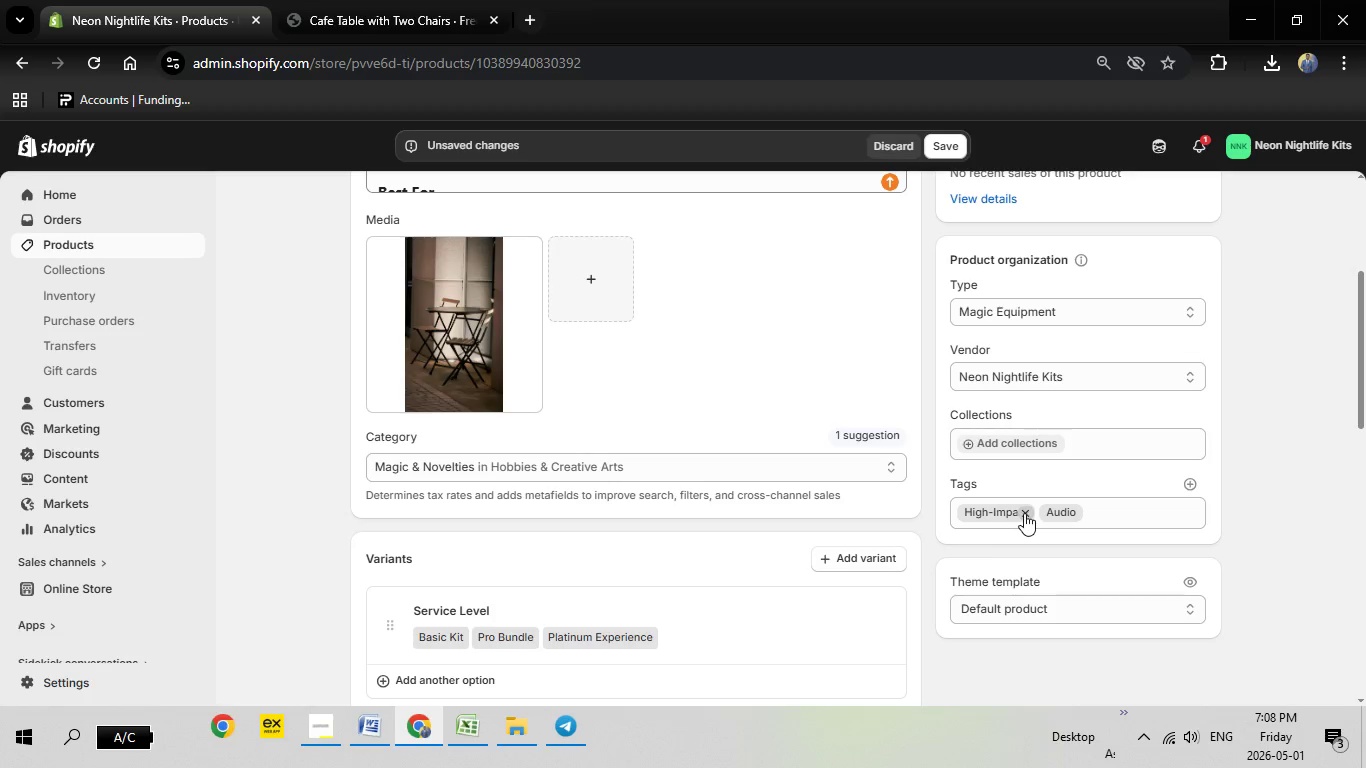 
left_click([1027, 512])
 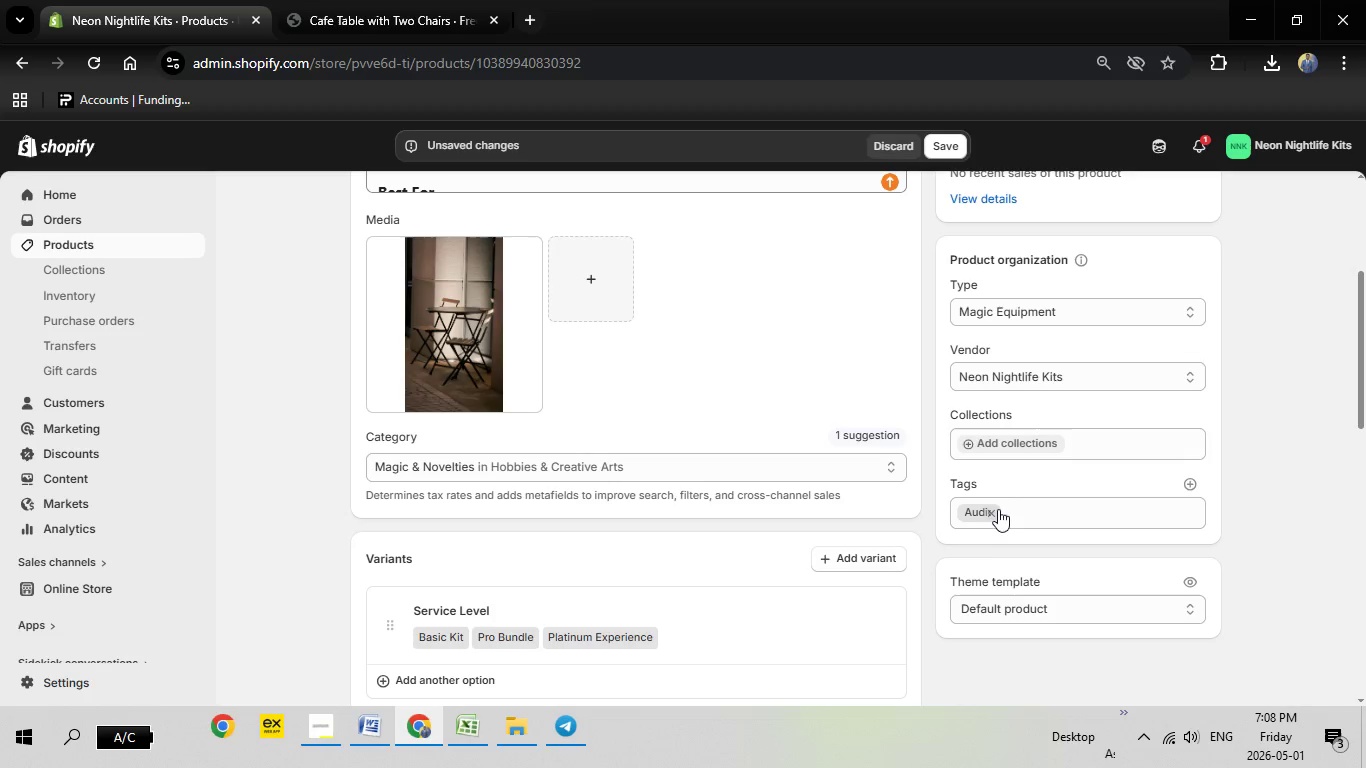 
left_click([995, 509])
 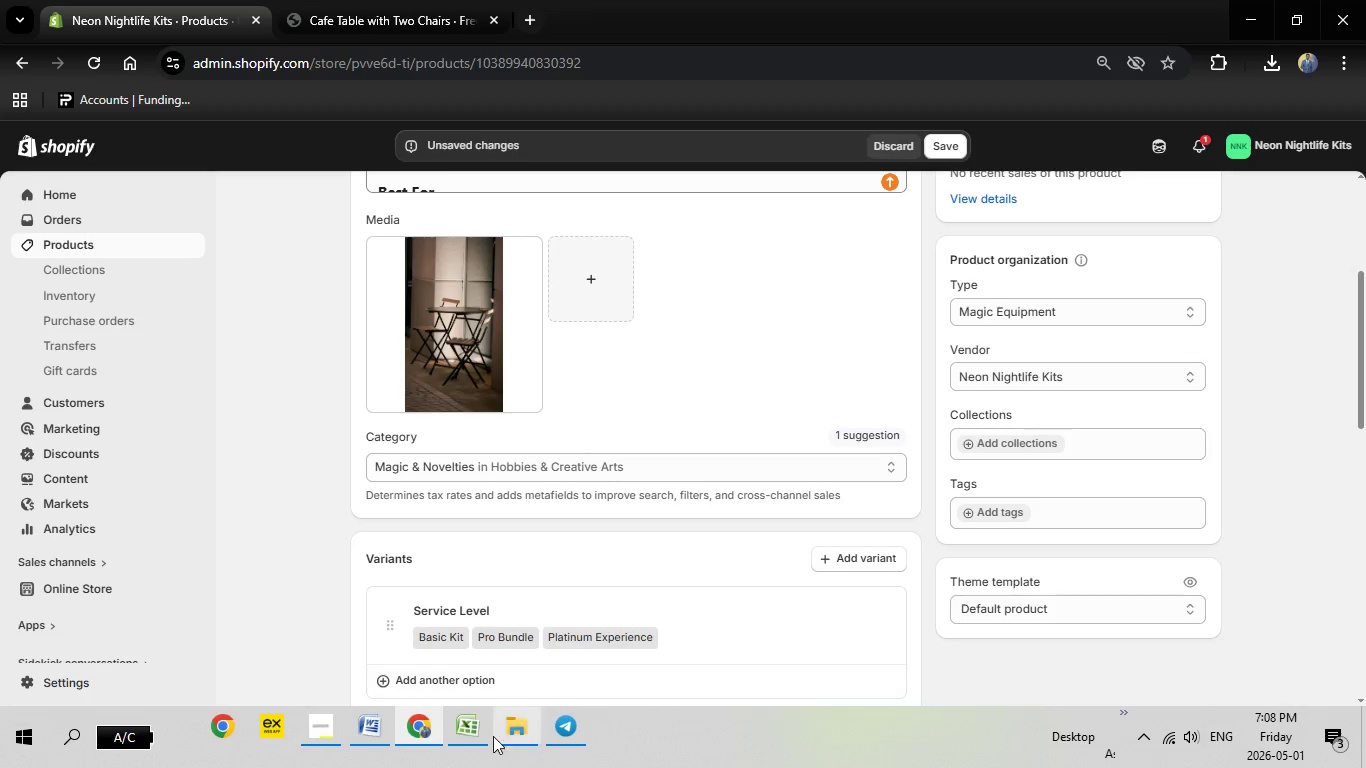 
left_click([479, 731])
 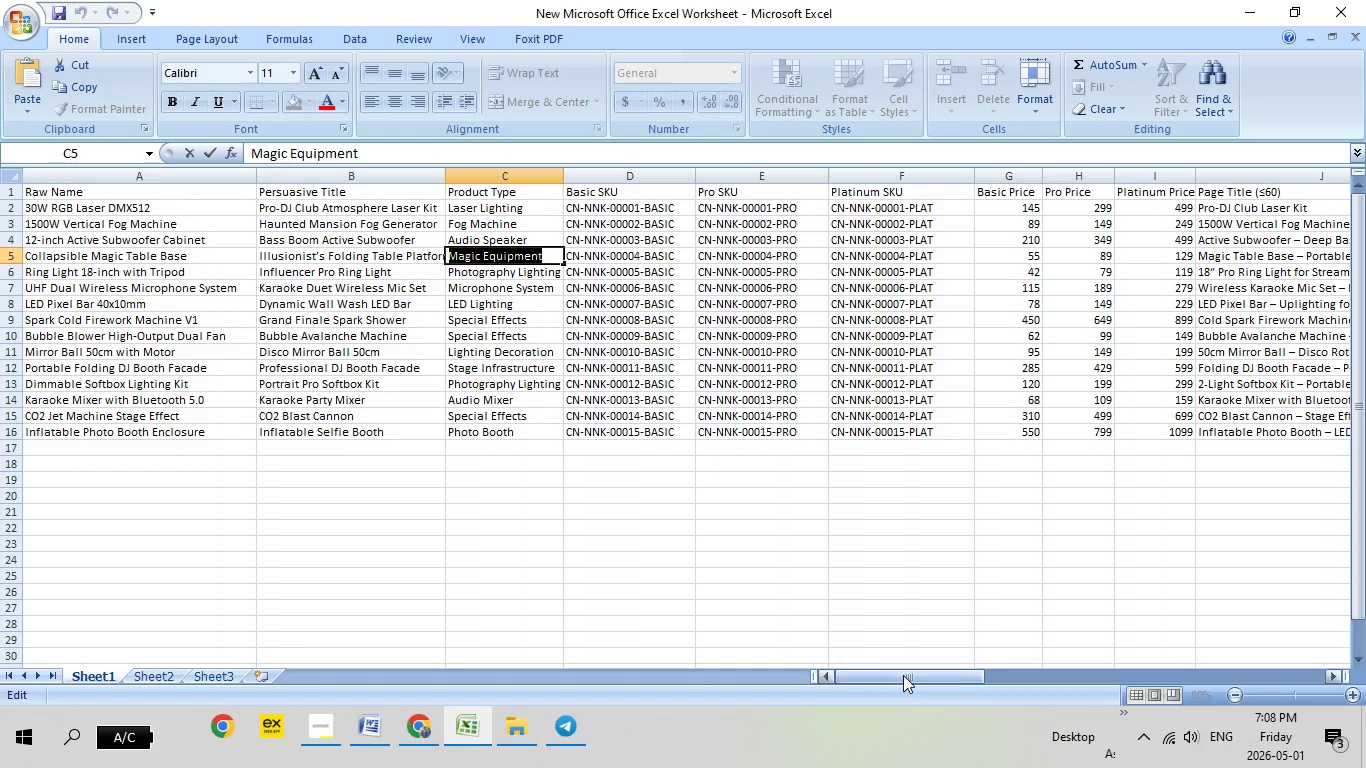 
left_click_drag(start_coordinate=[903, 675], to_coordinate=[1259, 682])
 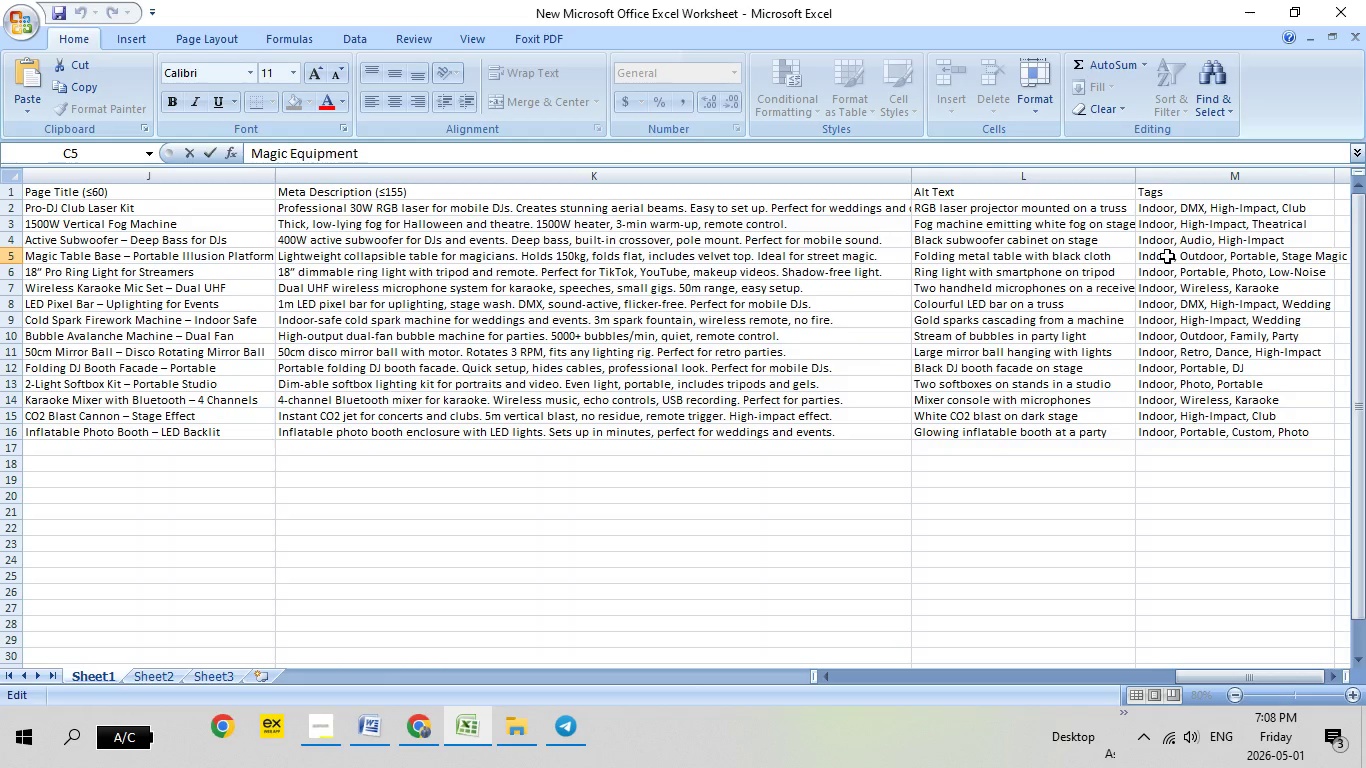 
left_click([1167, 256])
 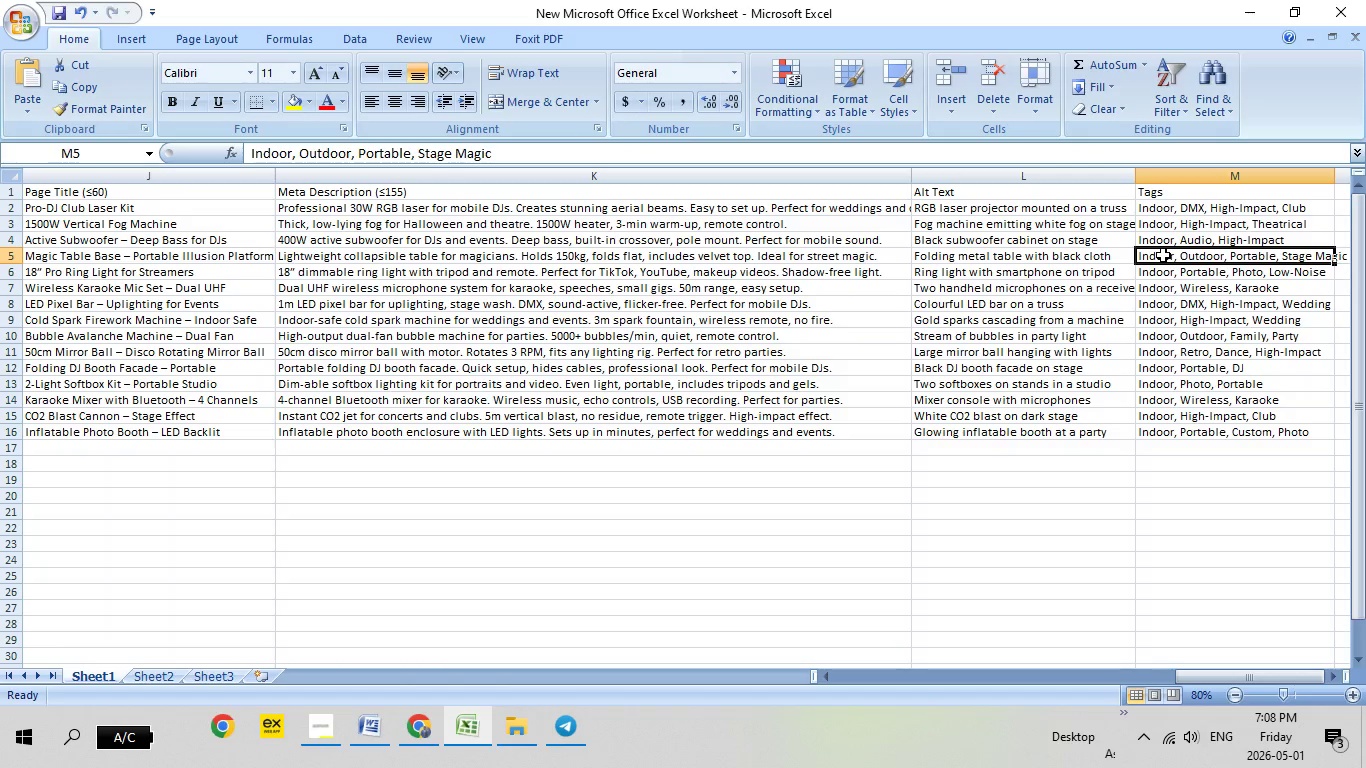 
double_click([1163, 255])
 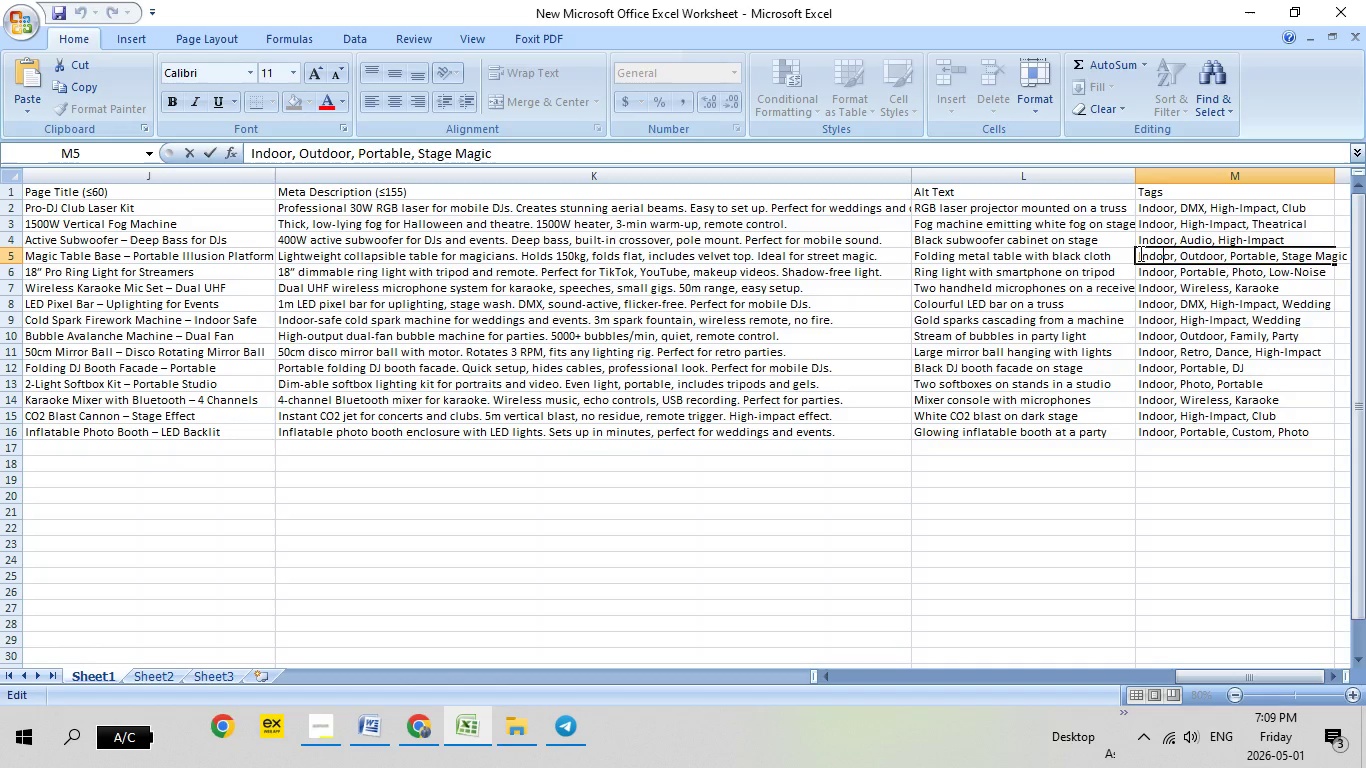 
left_click_drag(start_coordinate=[1136, 253], to_coordinate=[1361, 252])
 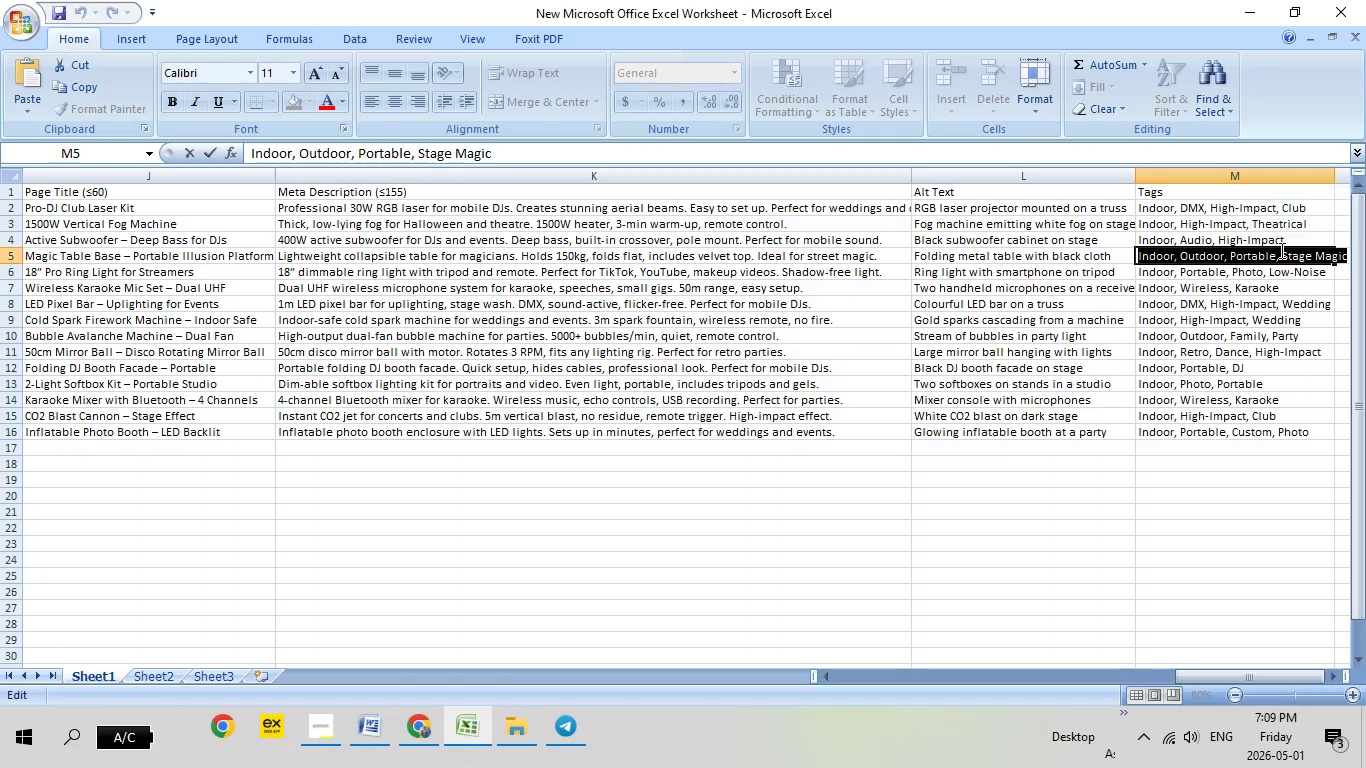 
right_click([1280, 250])
 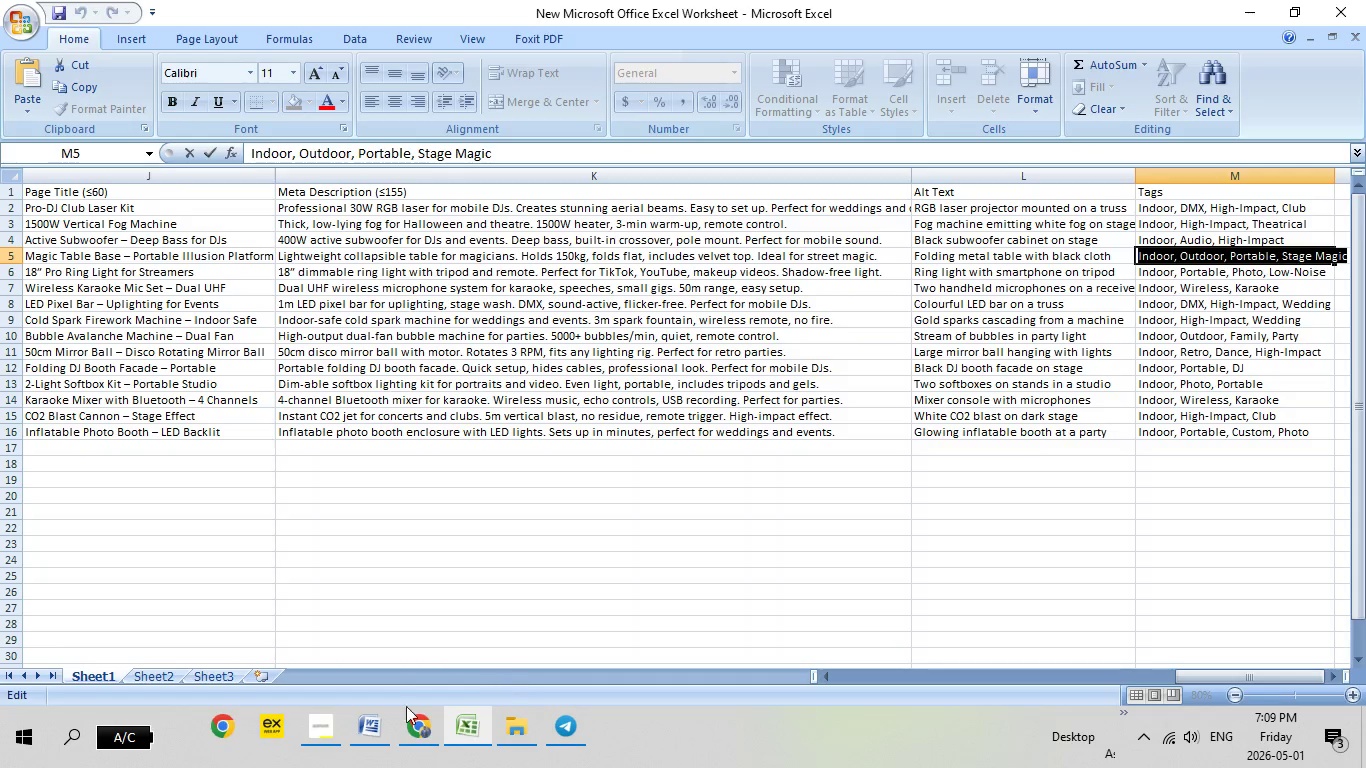 
left_click([410, 724])
 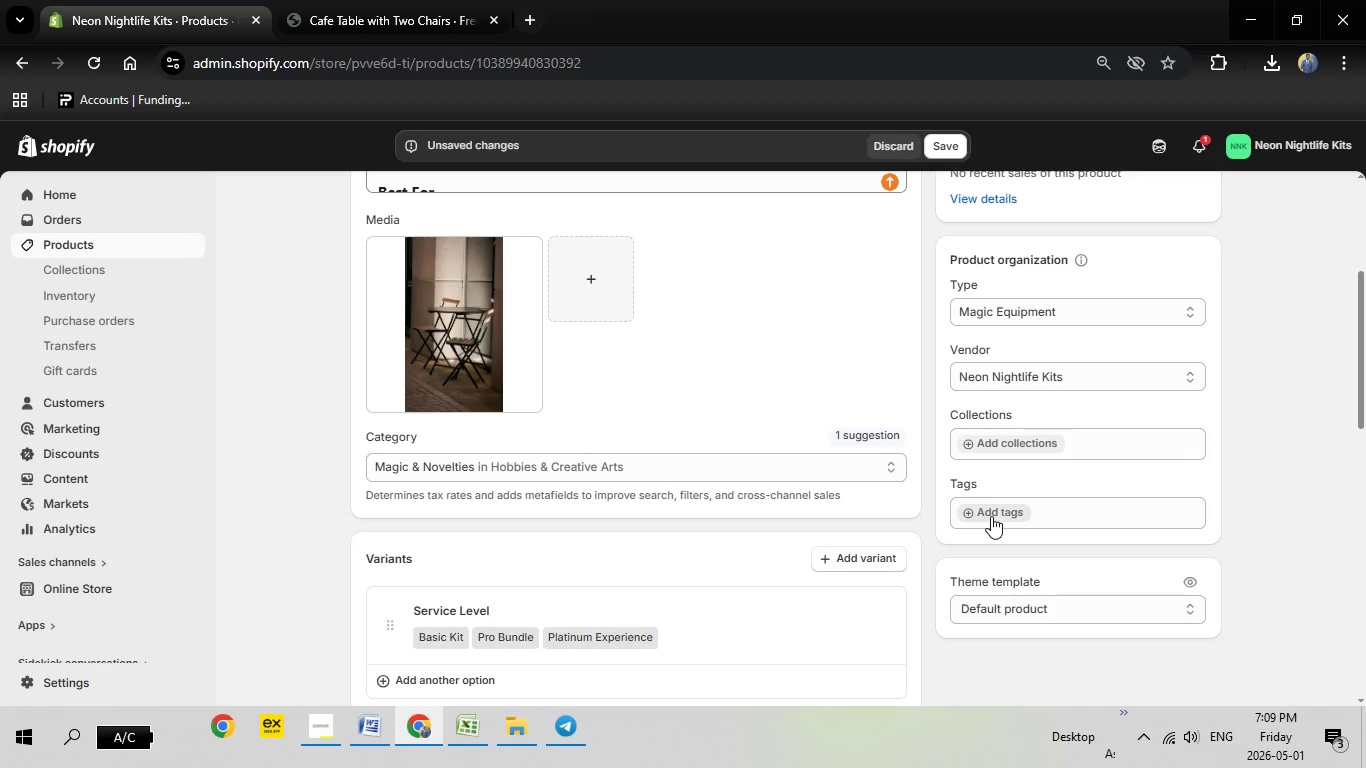 
left_click([991, 516])
 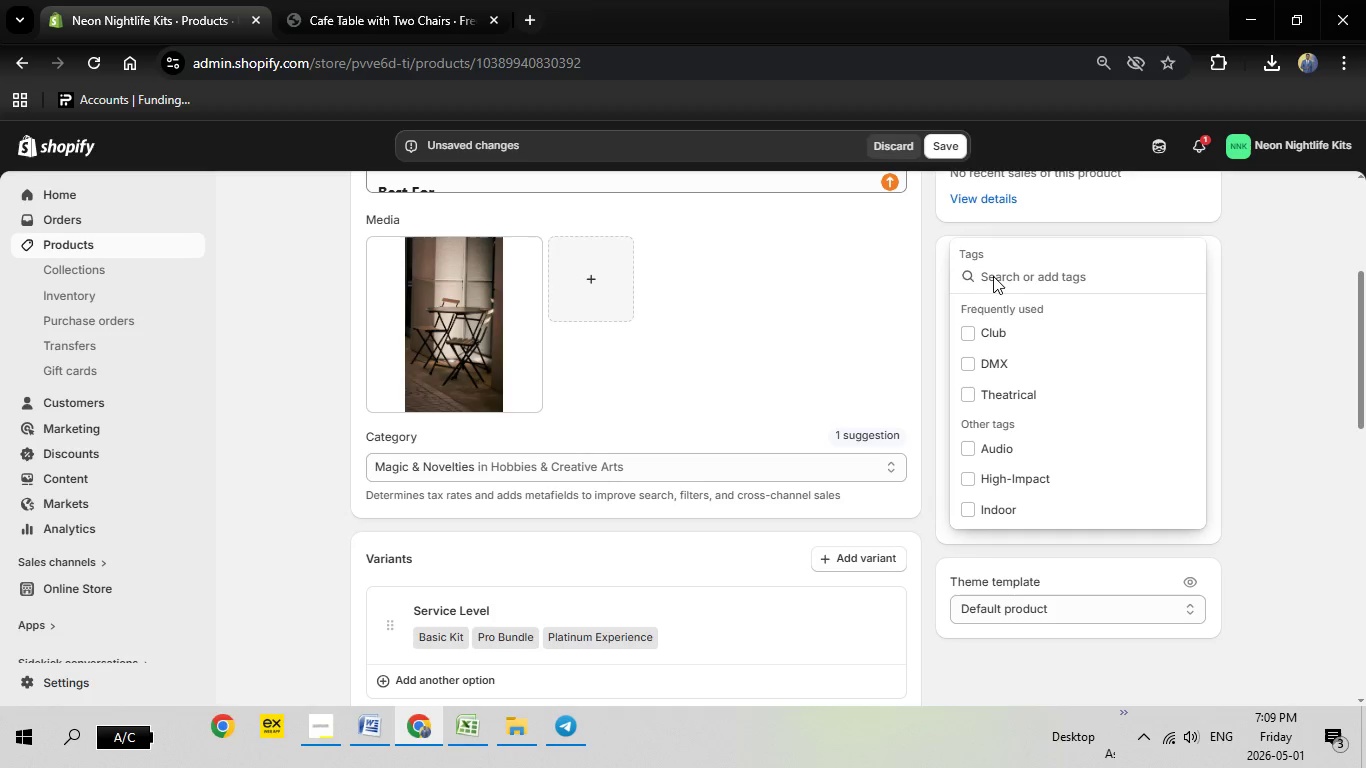 
right_click([993, 276])
 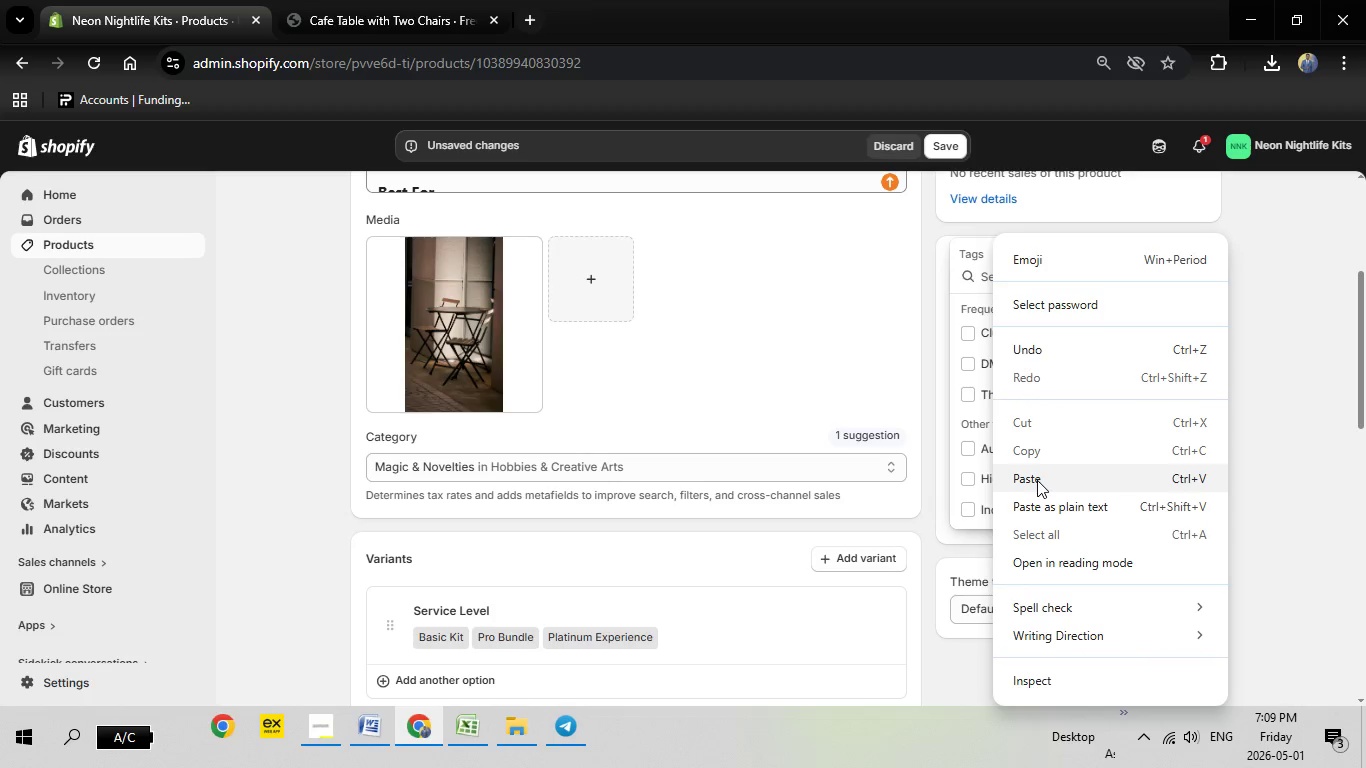 
left_click([1037, 480])
 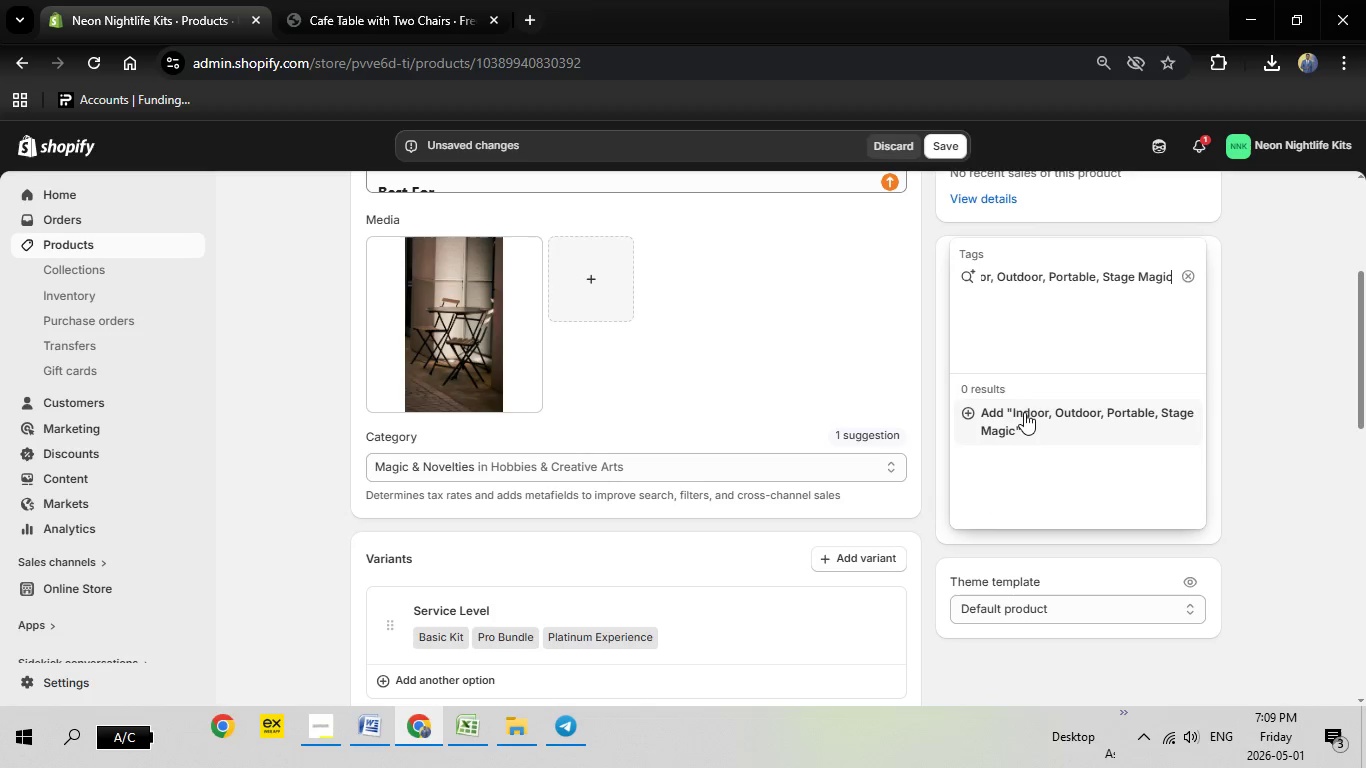 
left_click([1025, 414])
 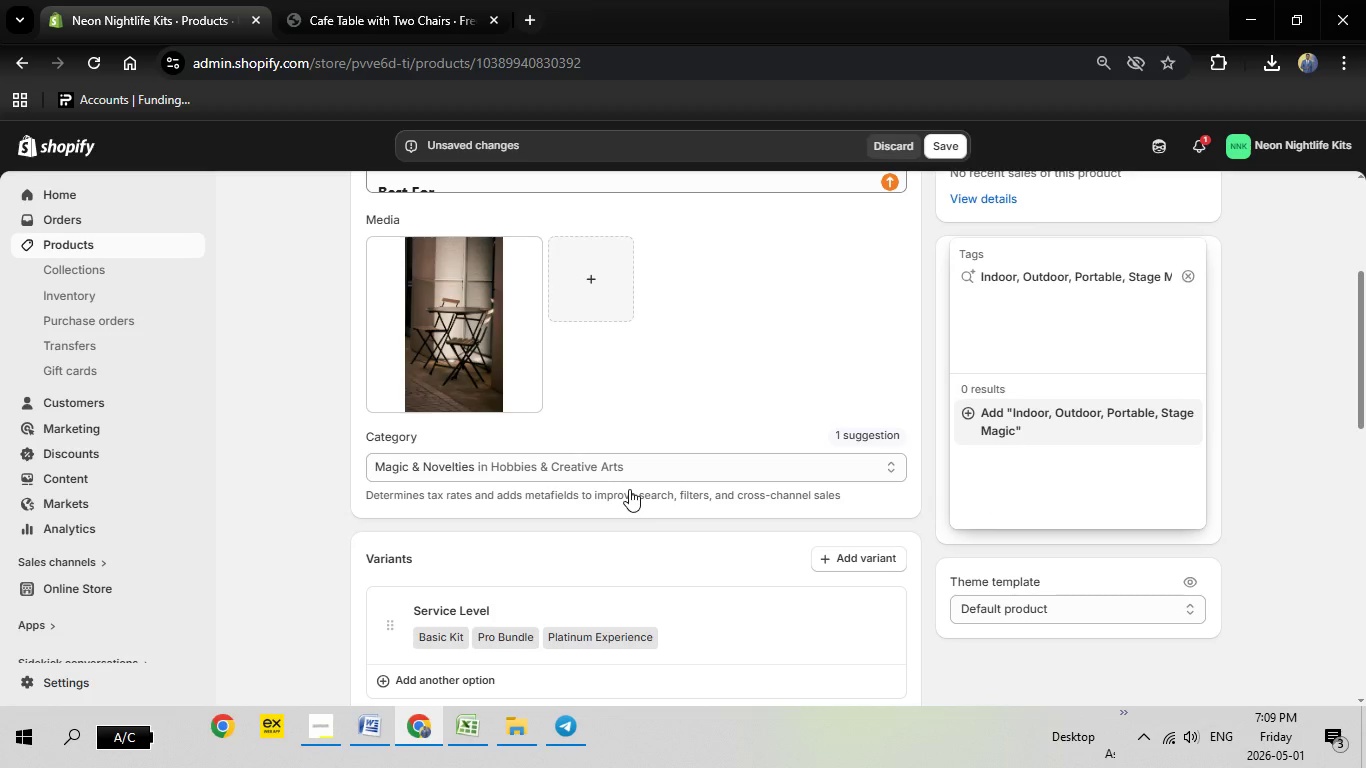 
scroll: coordinate [629, 489], scroll_direction: down, amount: 2.0
 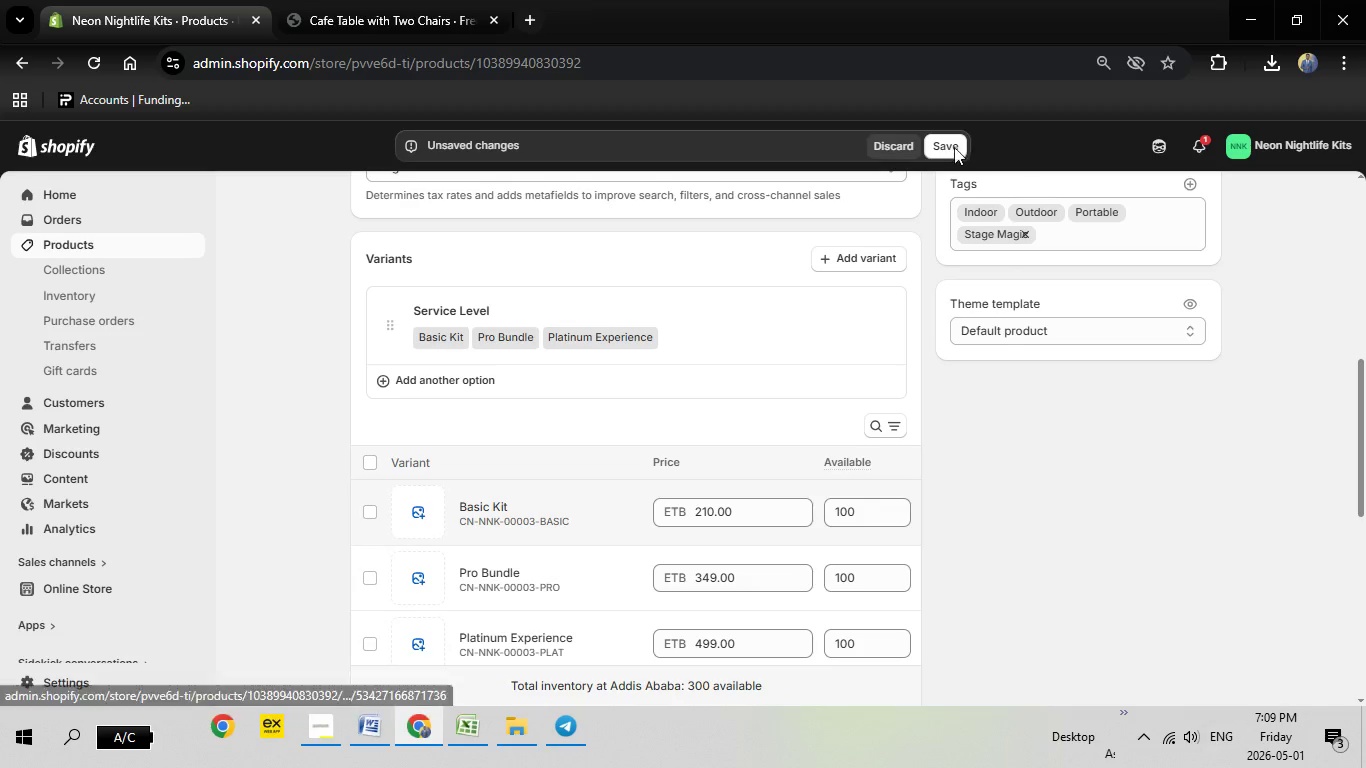 
left_click([948, 146])
 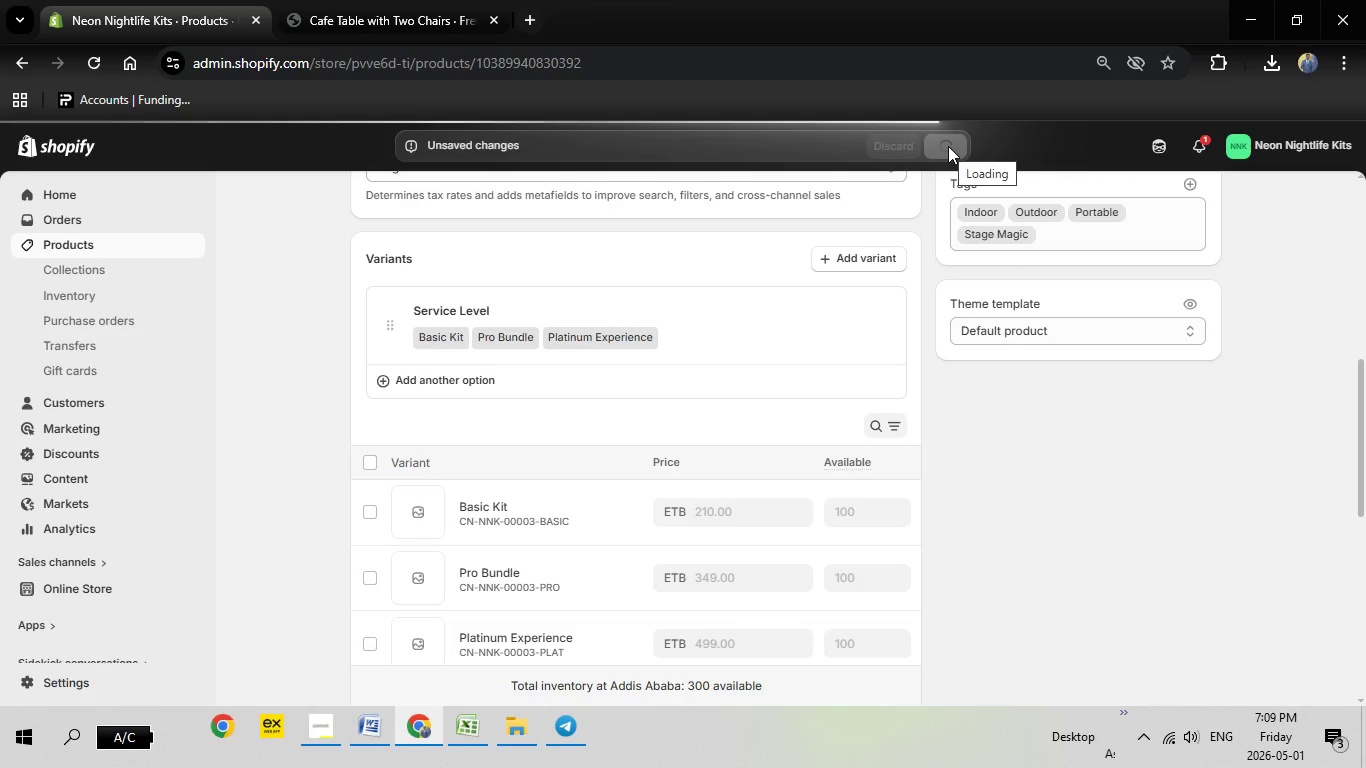 
wait(15.58)
 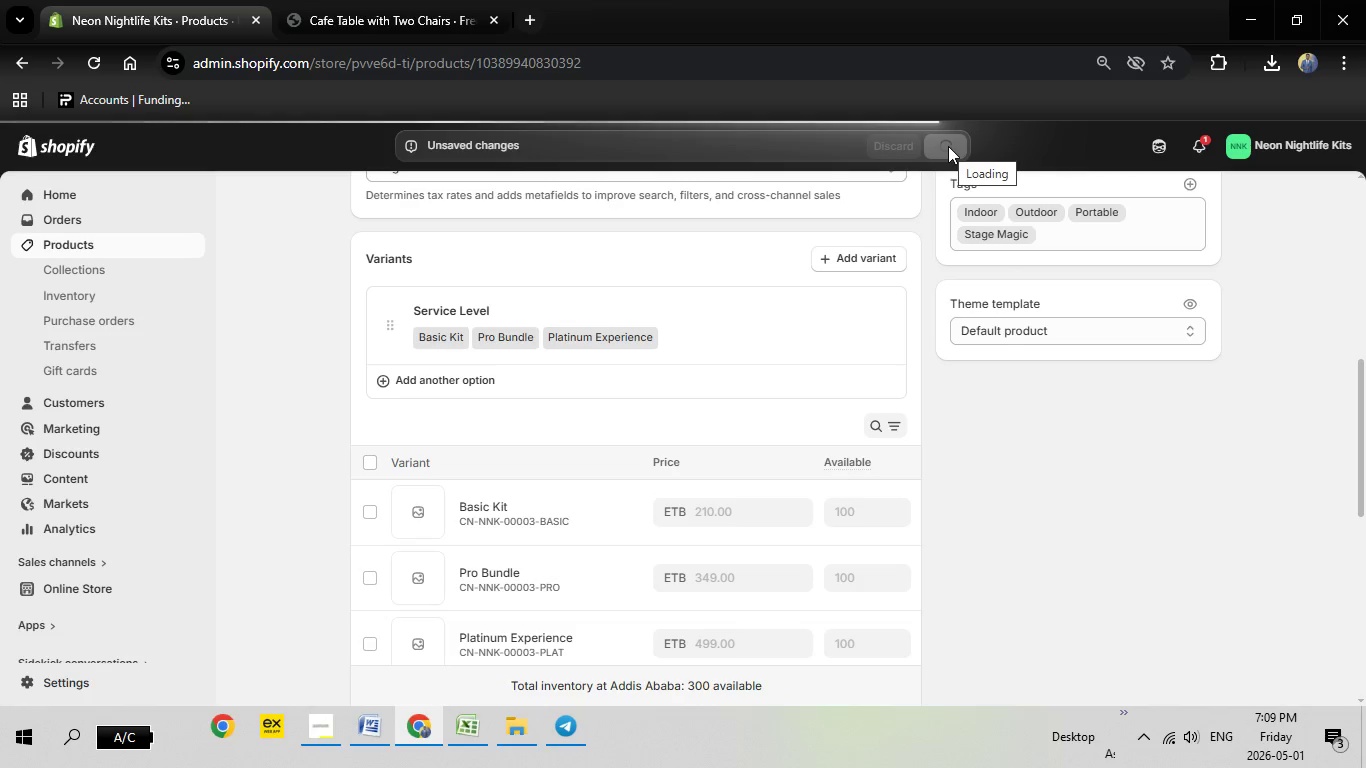 
scroll: coordinate [629, 394], scroll_direction: down, amount: 2.0
 